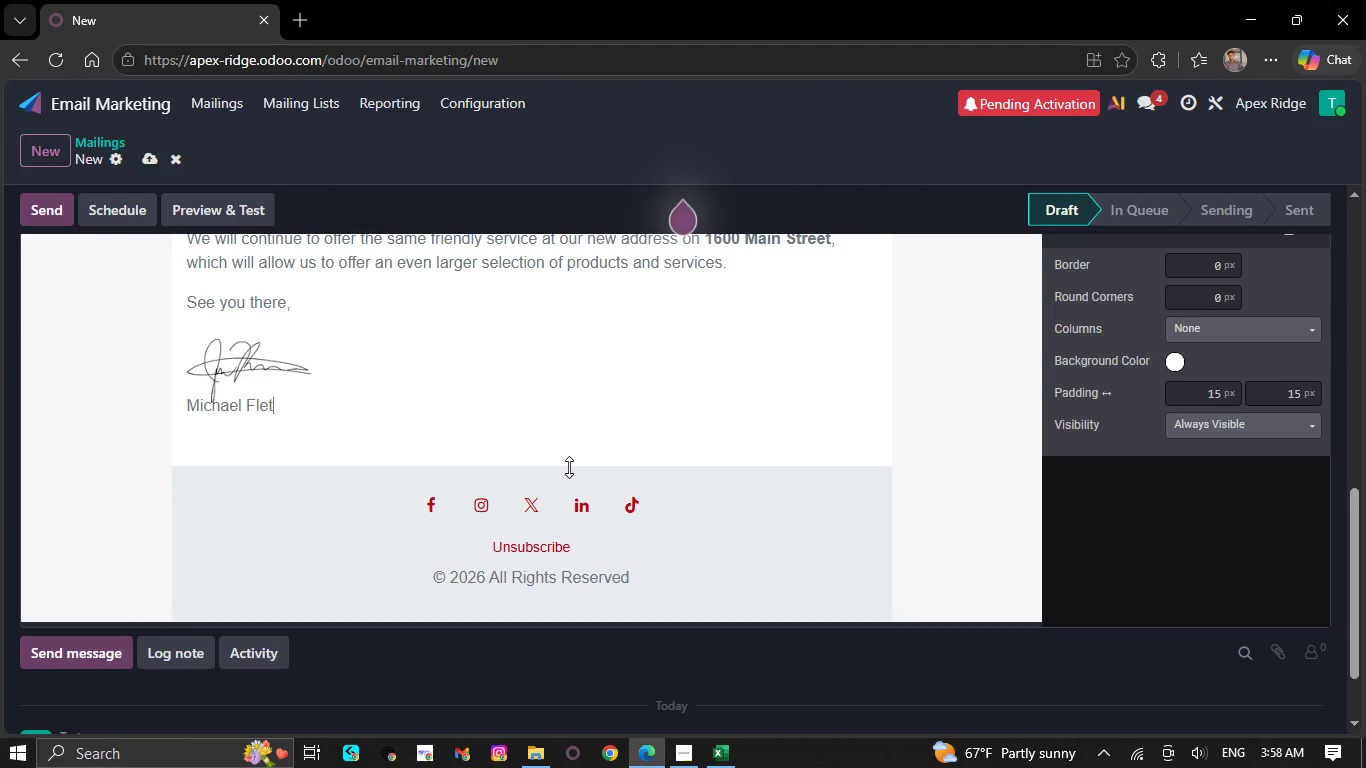 
key(Backspace)
 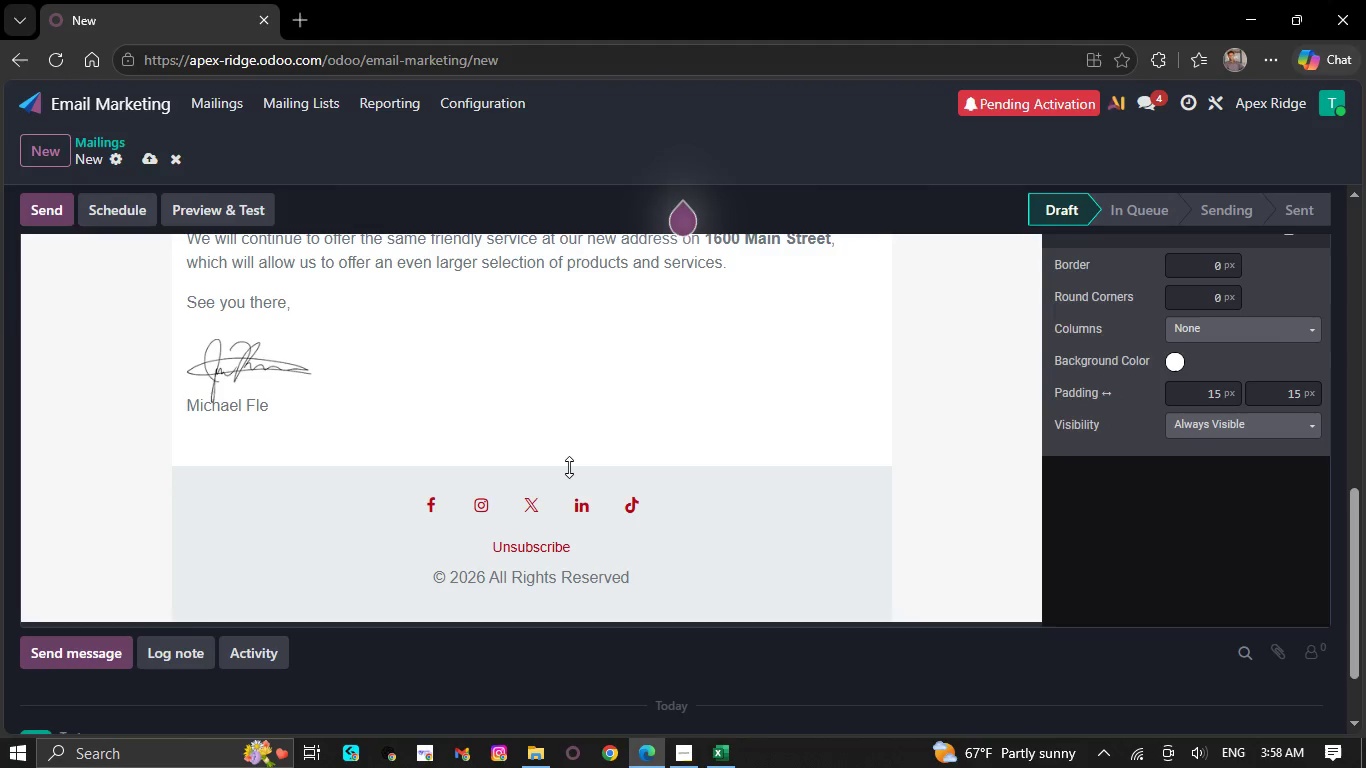 
key(Backspace)
 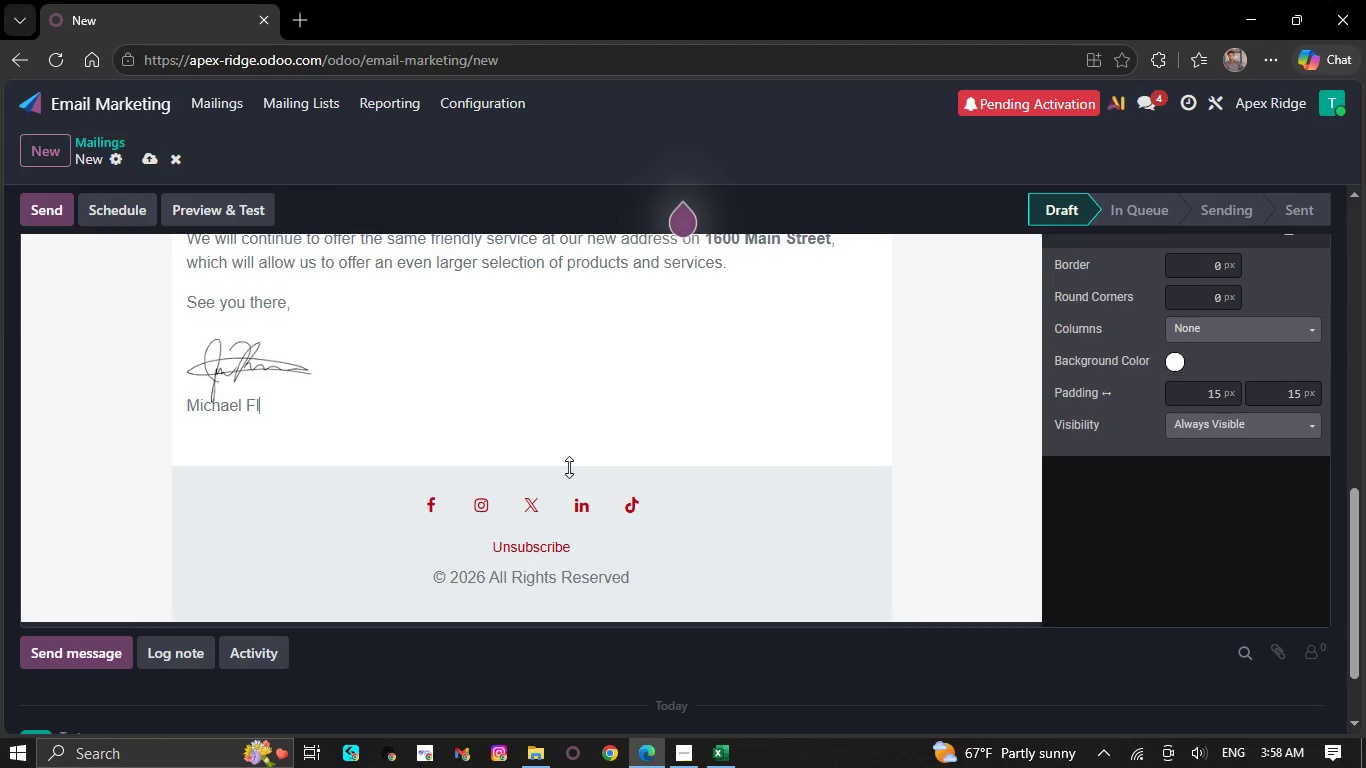 
key(Backspace)
 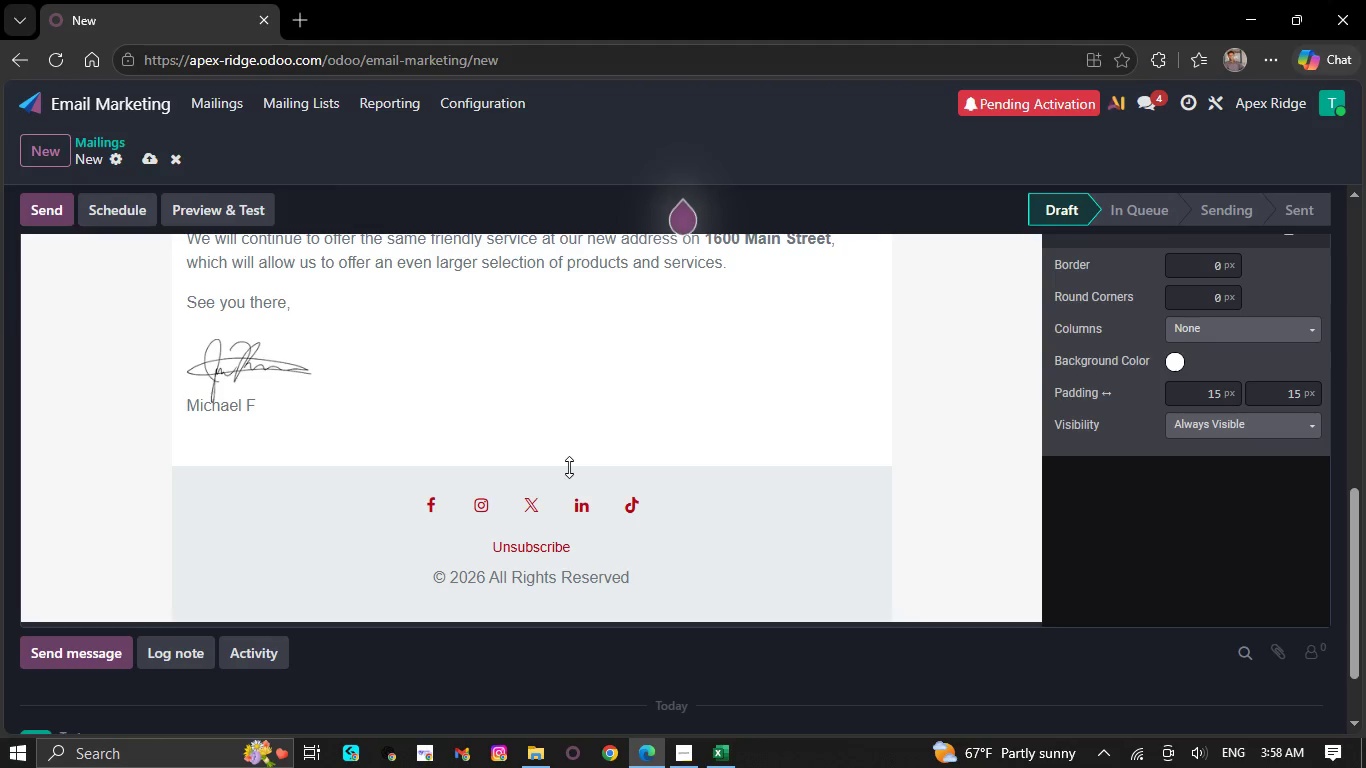 
key(Backspace)
 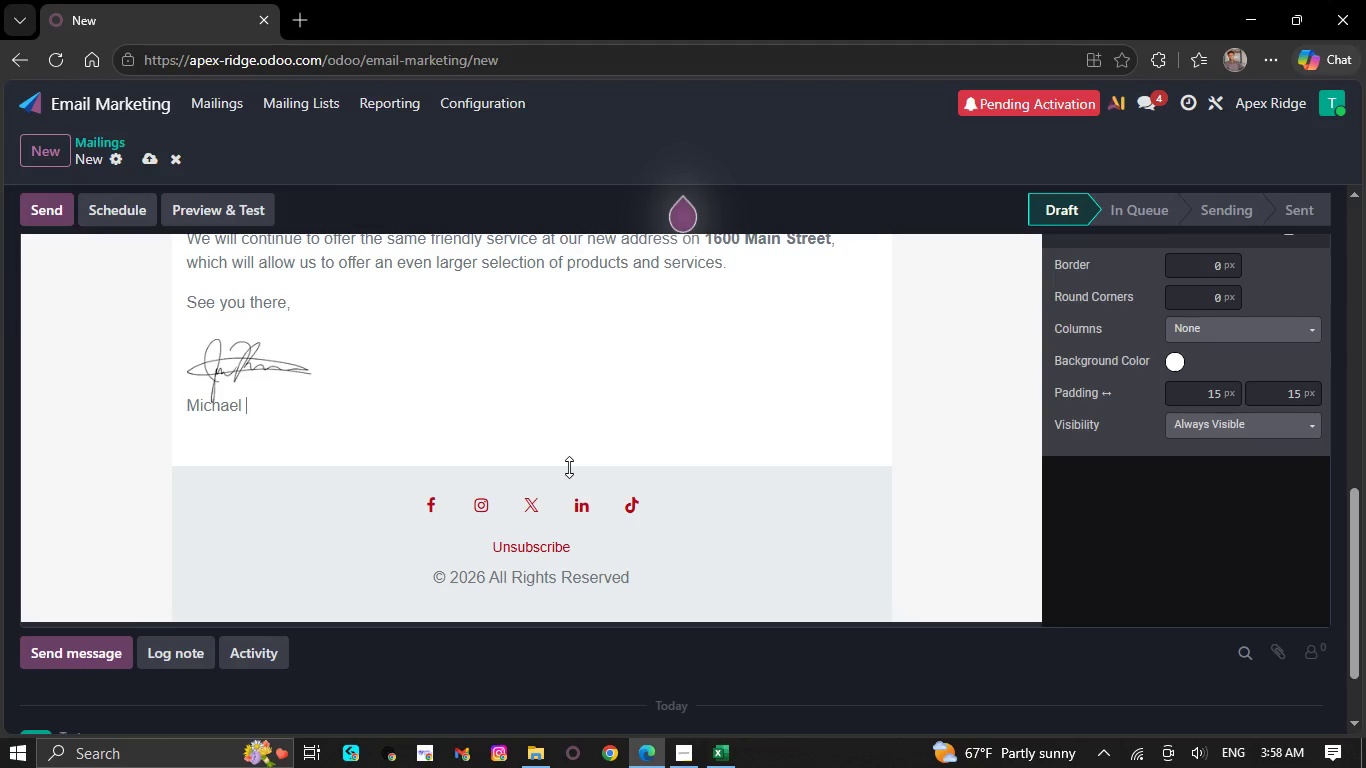 
key(Backspace)
 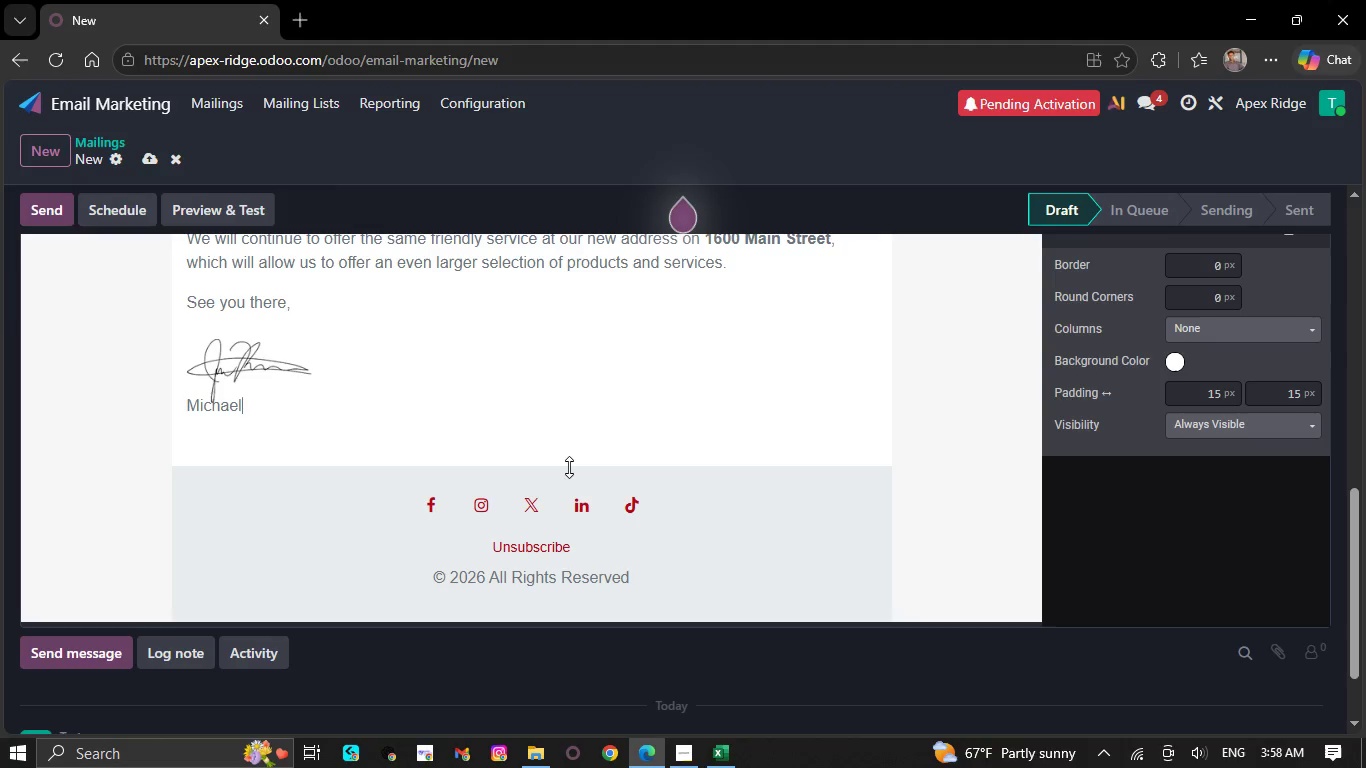 
key(Backspace)
 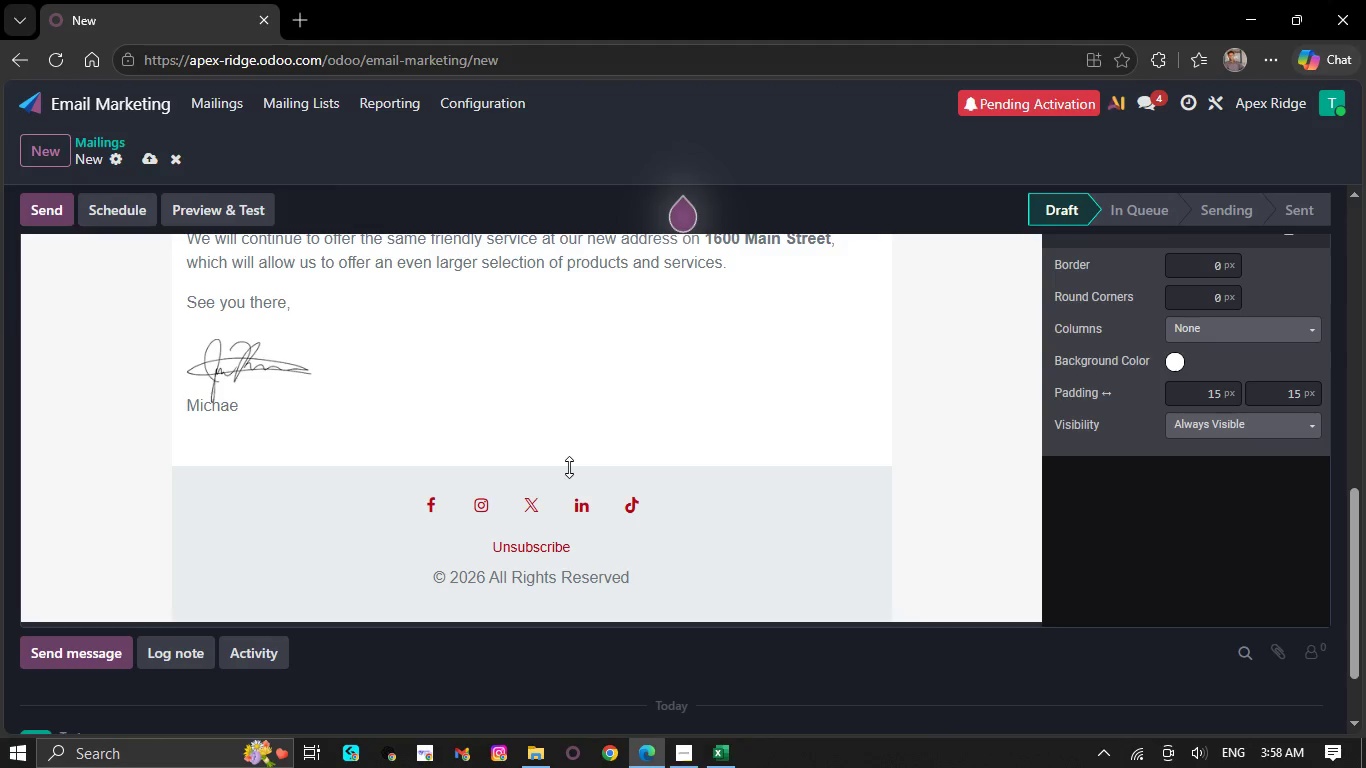 
key(Backspace)
 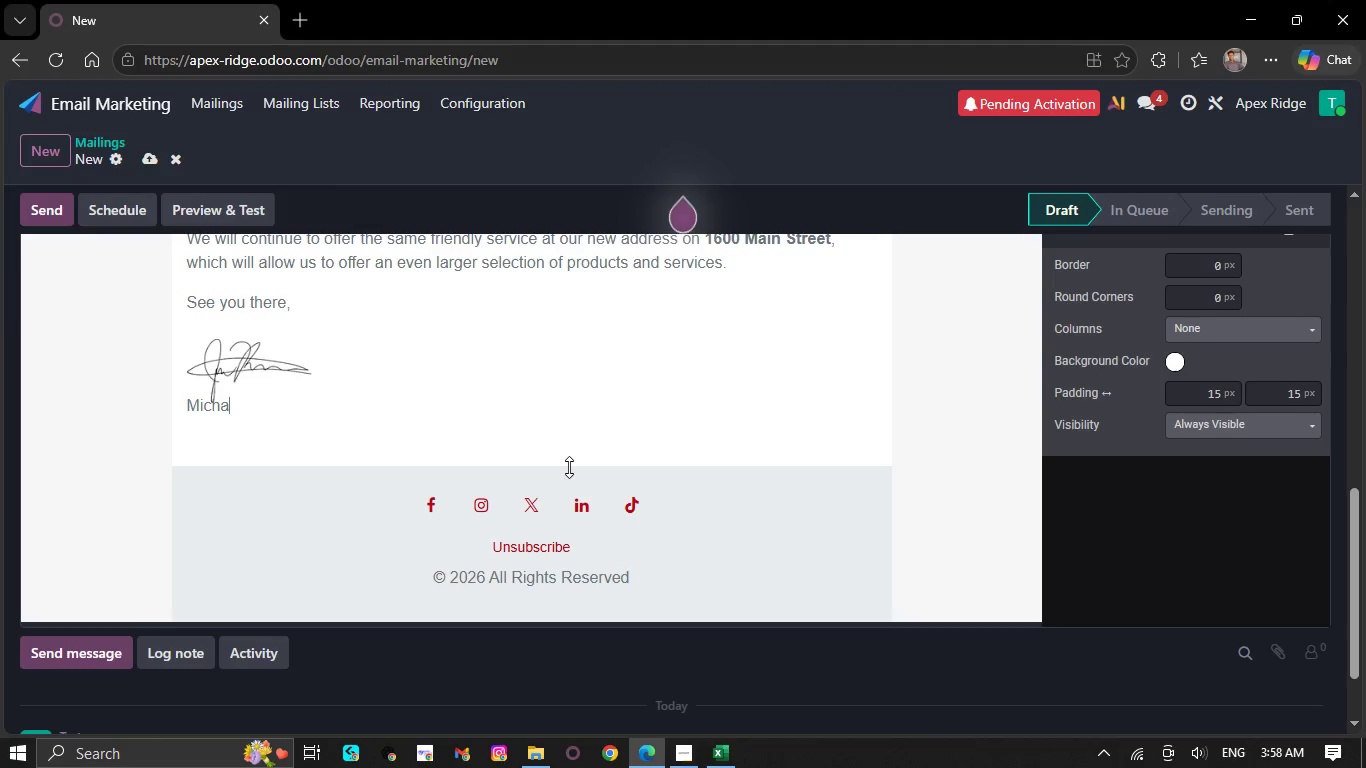 
key(Backspace)
 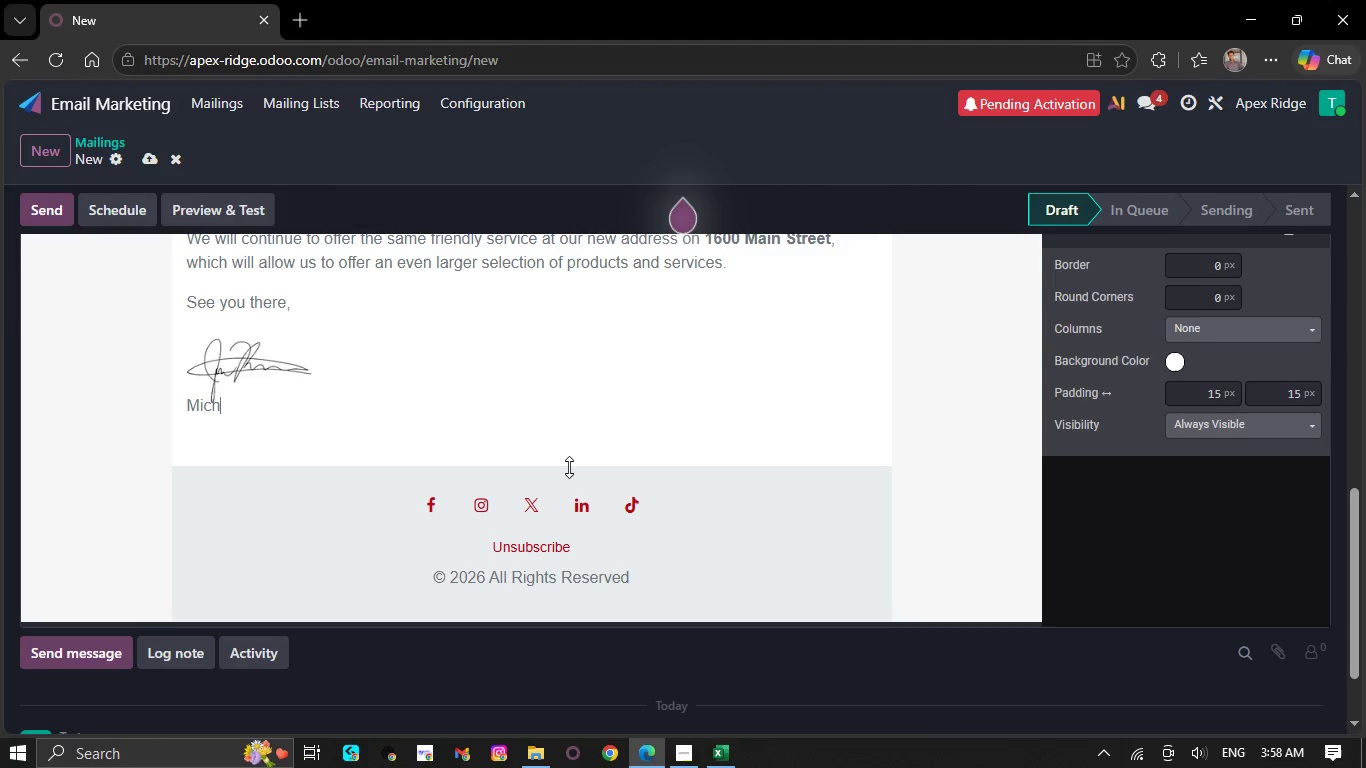 
key(Backspace)
 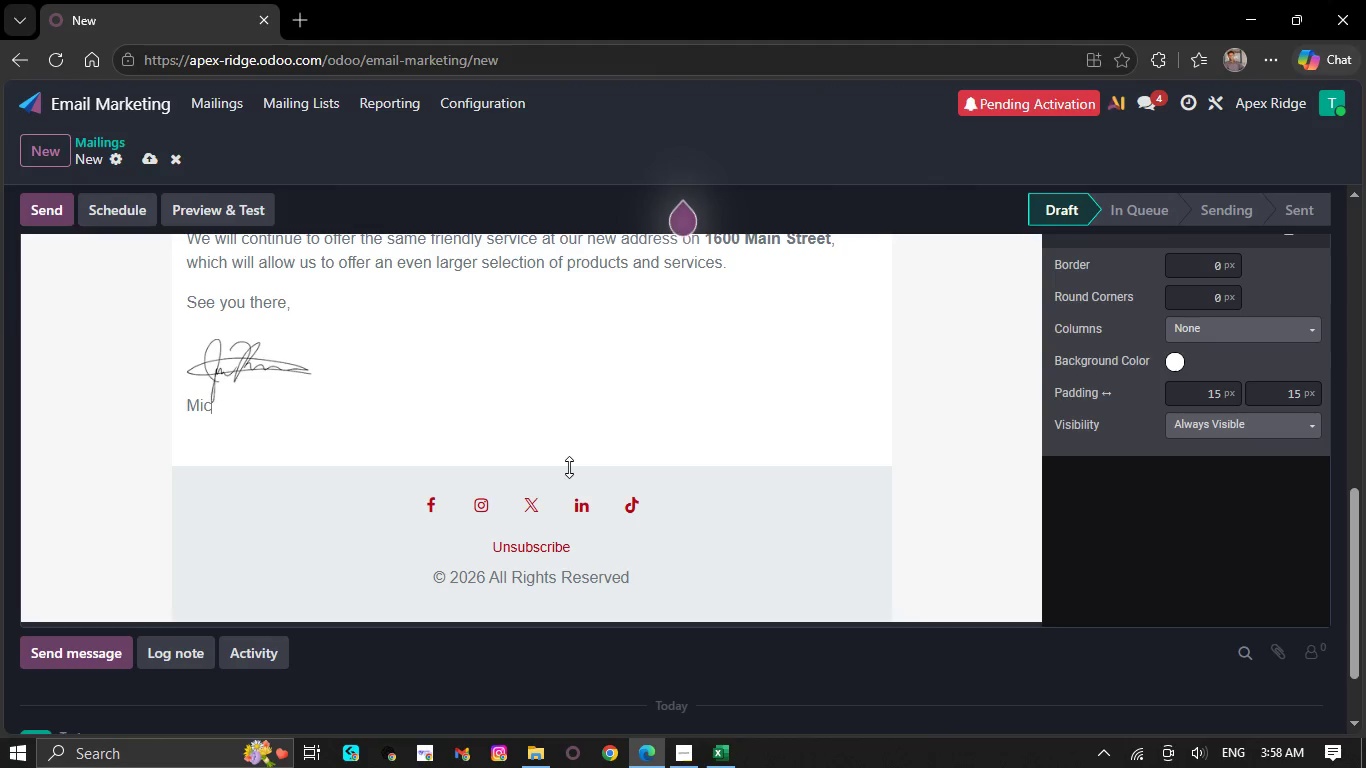 
key(Backspace)
 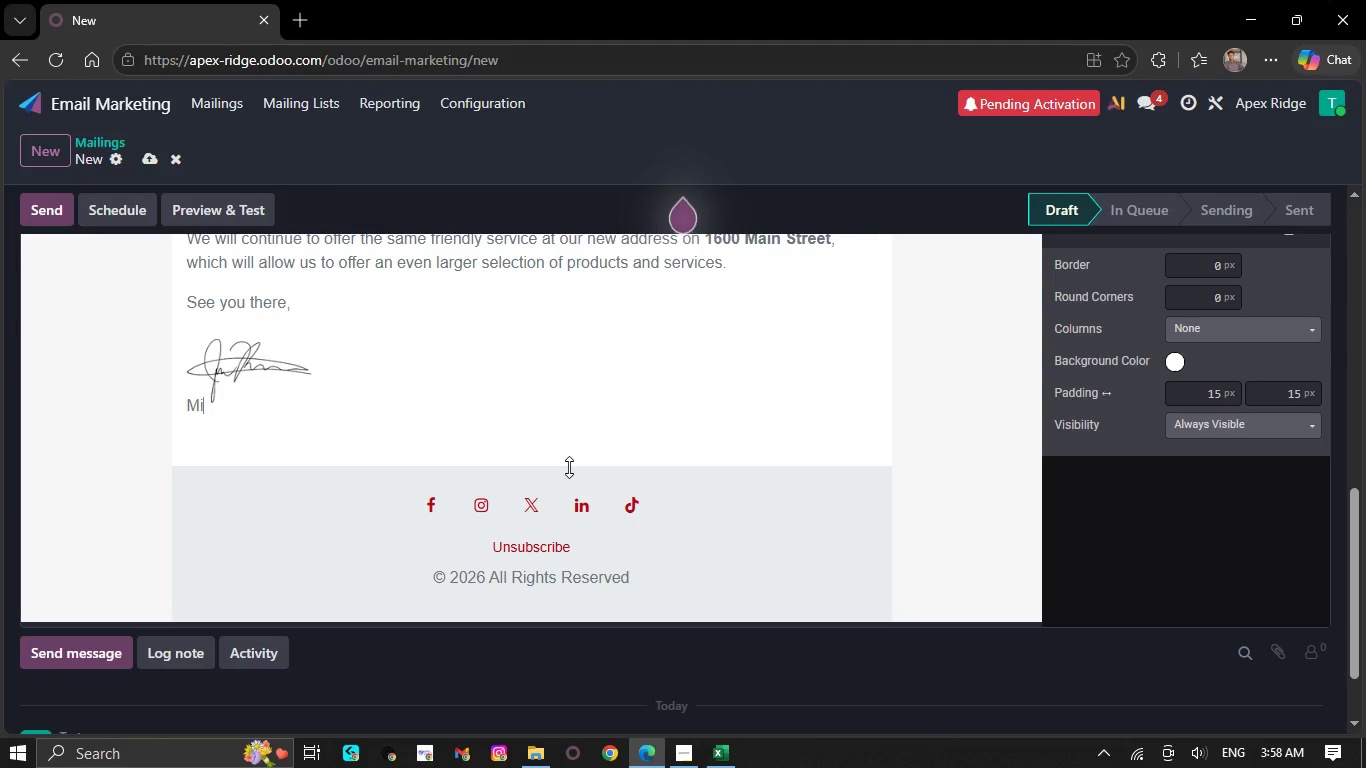 
key(Backspace)
 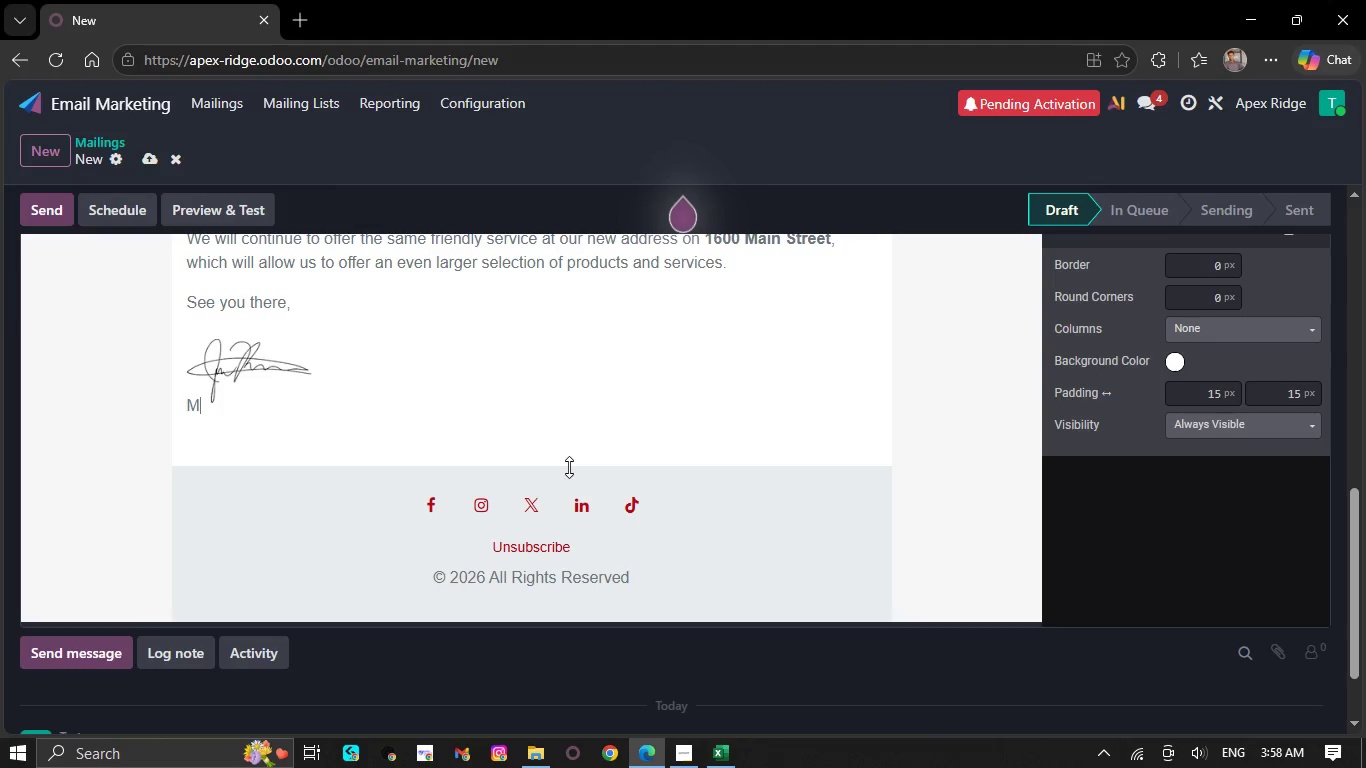 
key(Backspace)
 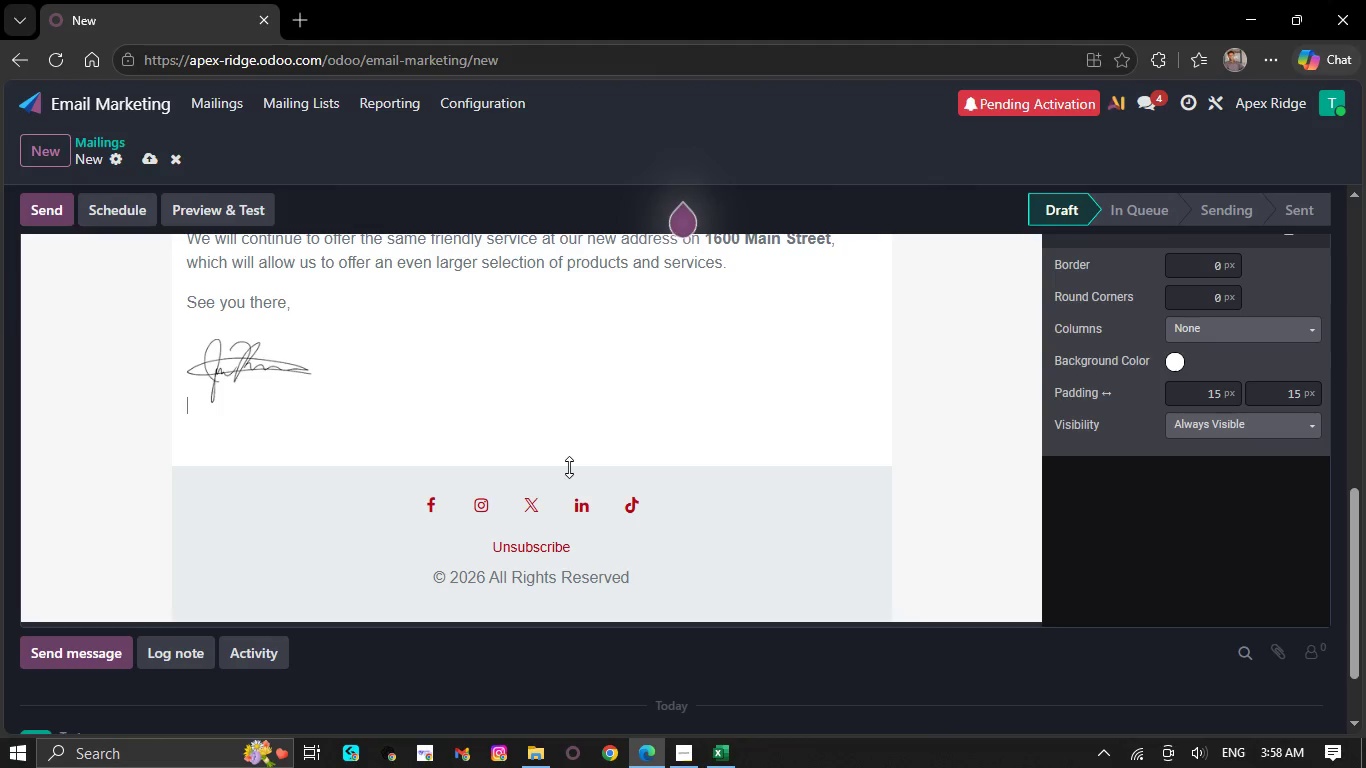 
key(Backspace)
 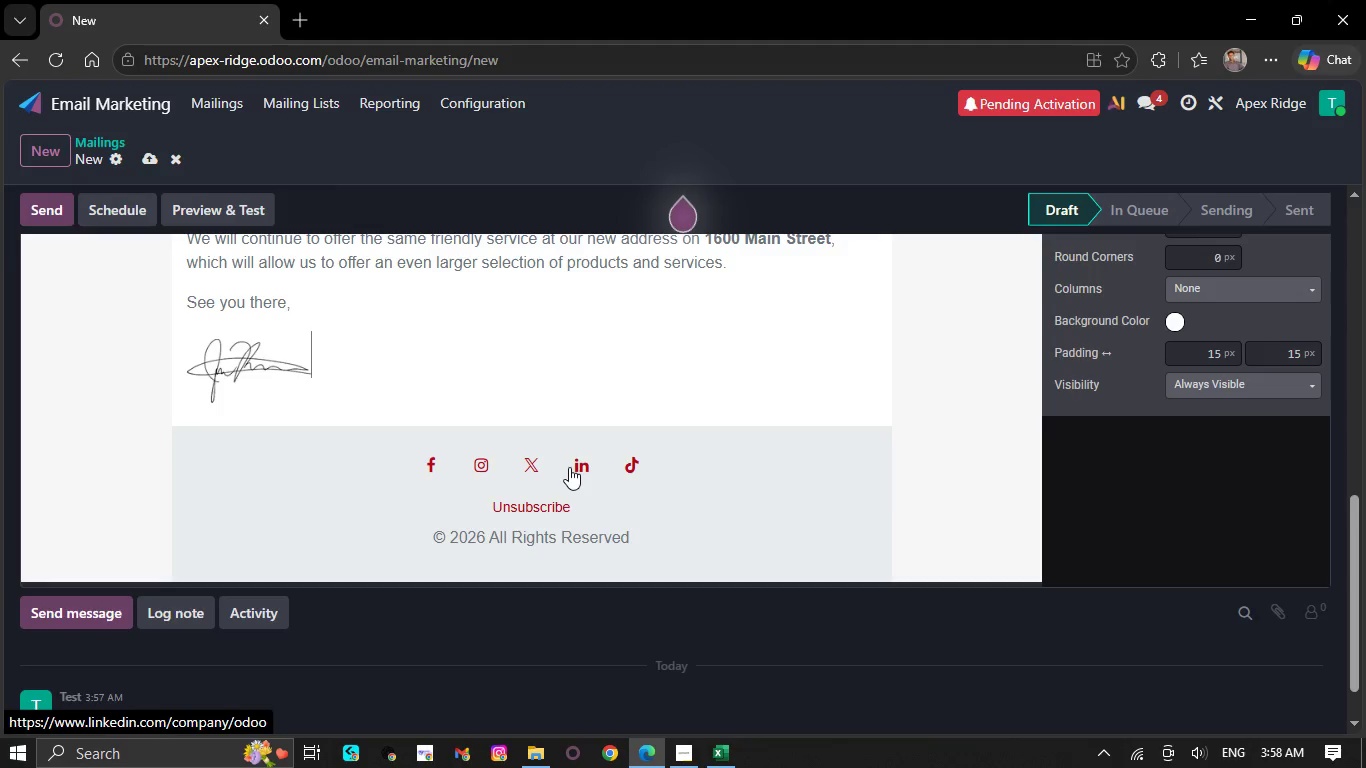 
key(Backspace)
 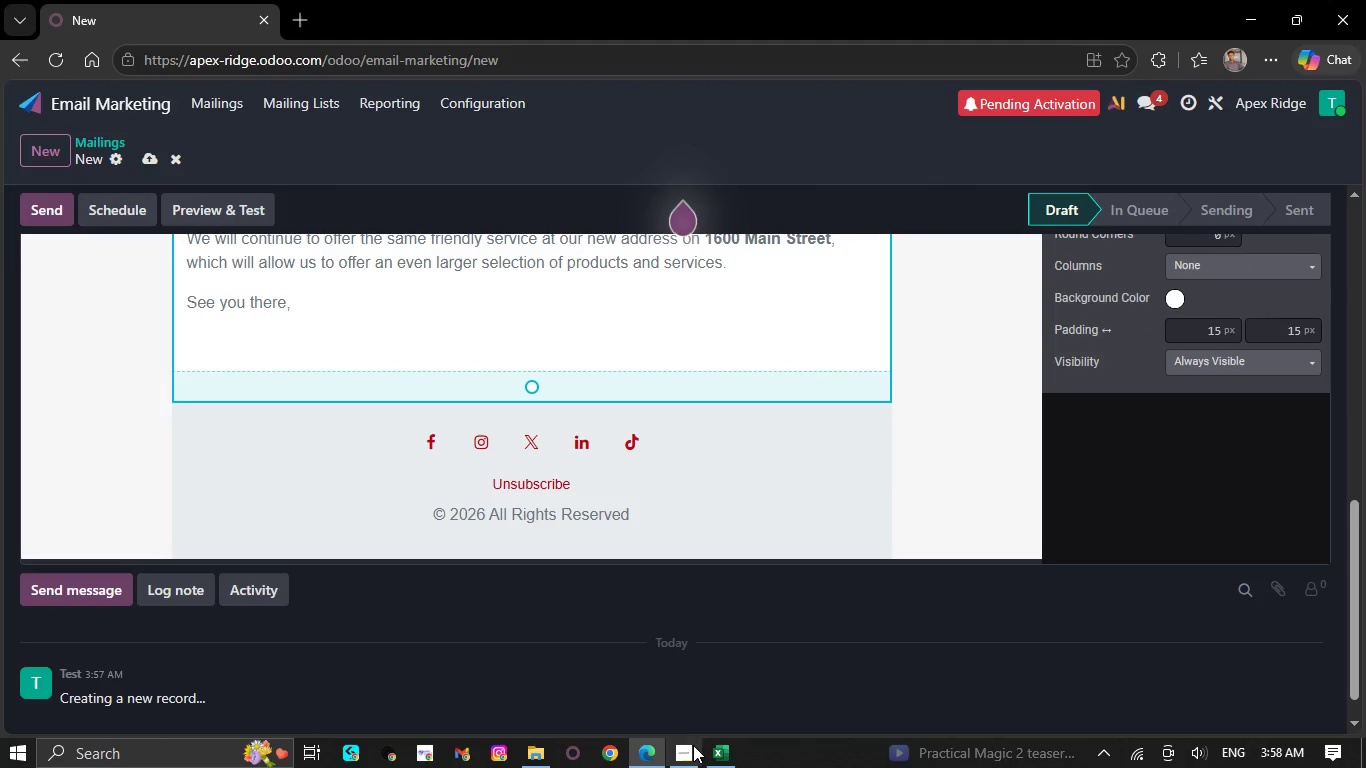 
left_click([714, 754])
 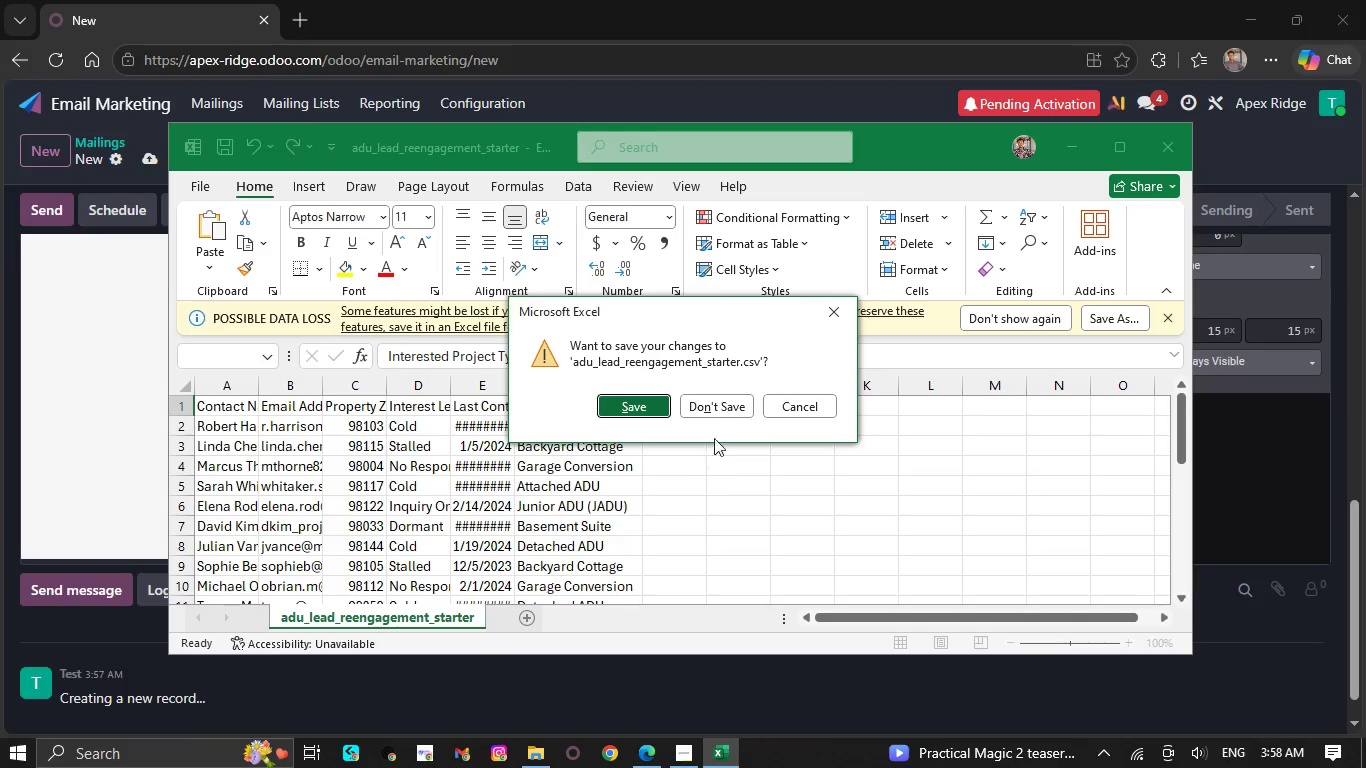 
left_click([711, 404])
 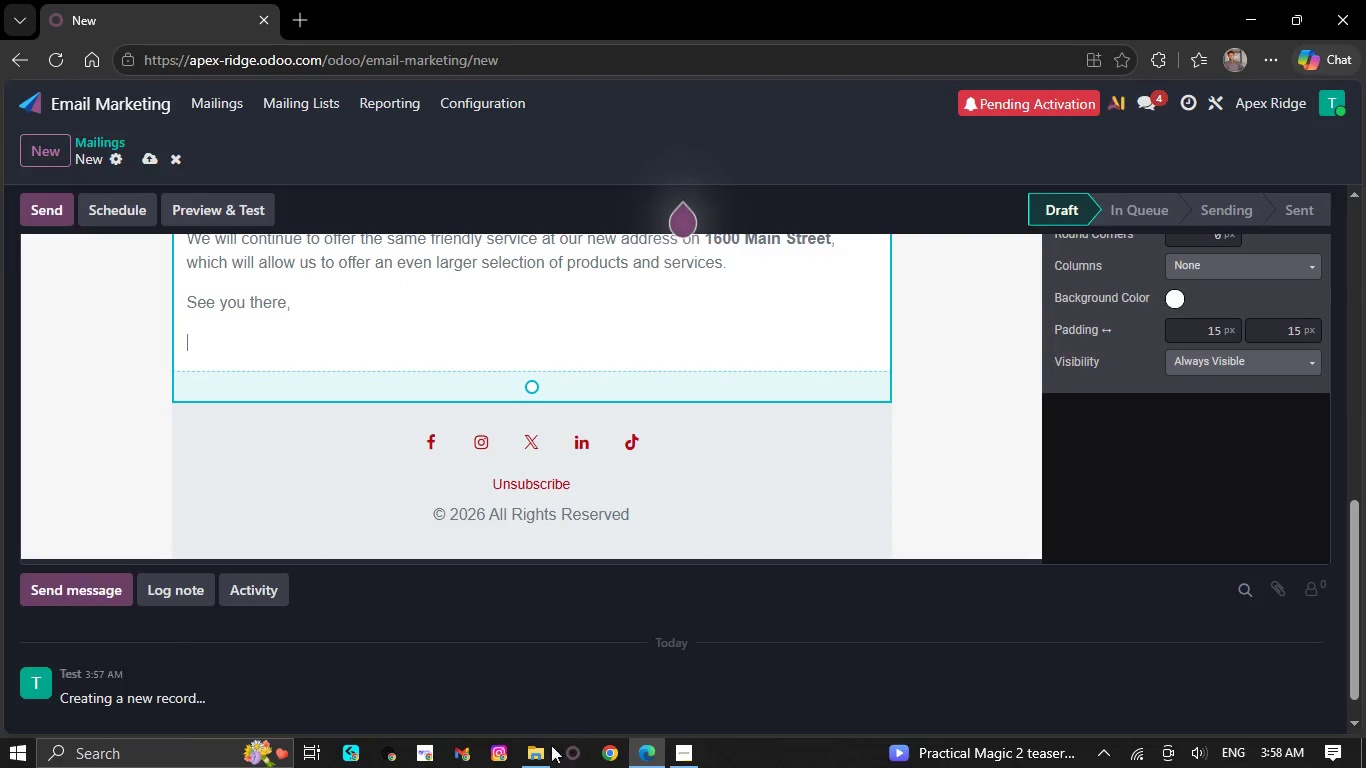 
left_click([524, 756])
 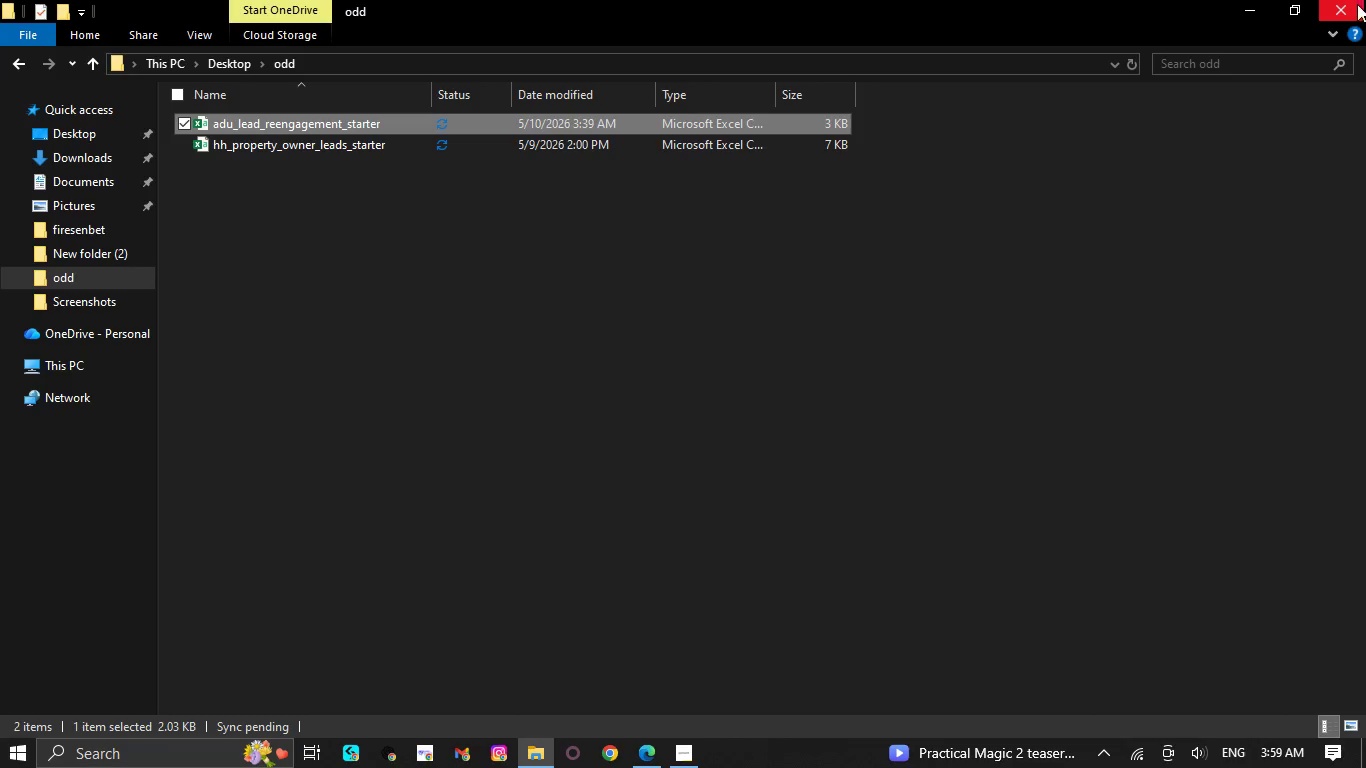 
left_click([1349, 6])
 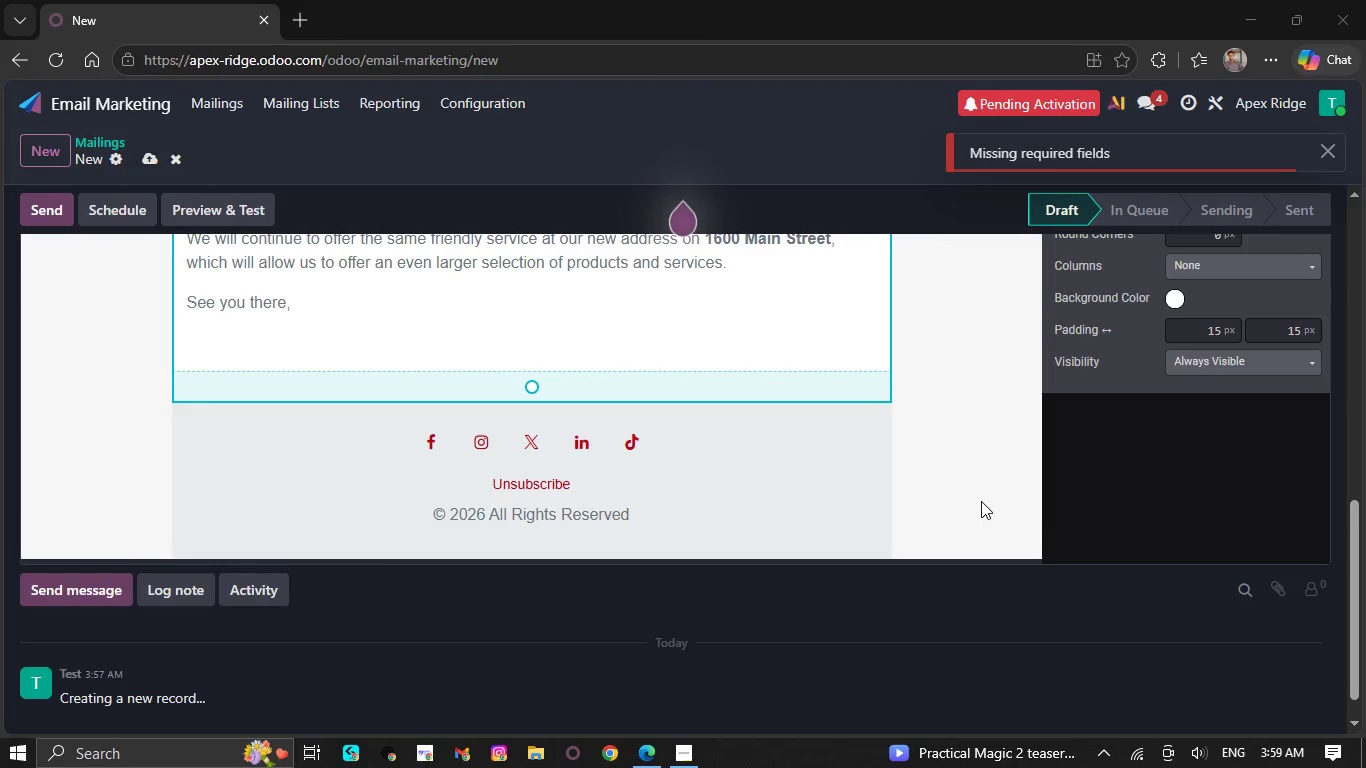 
key(Backspace)
 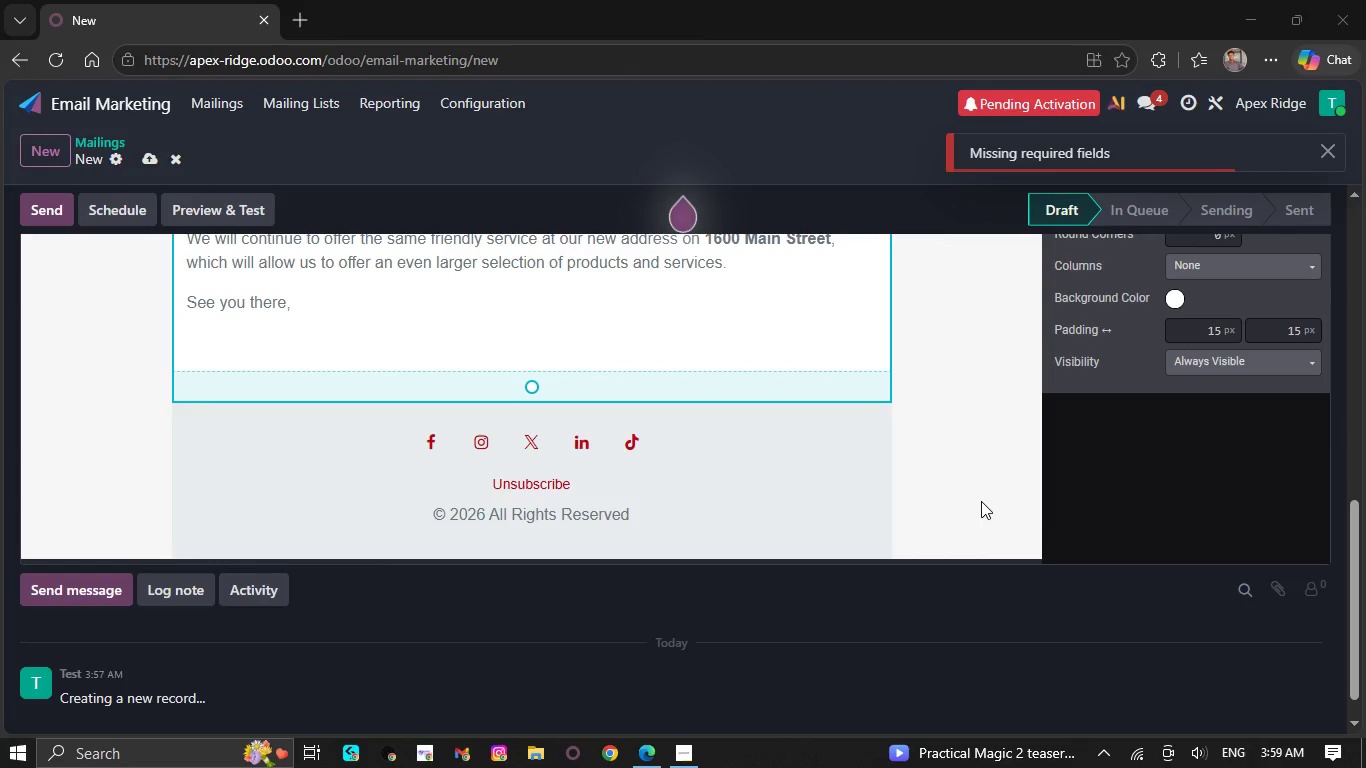 
key(Backspace)
 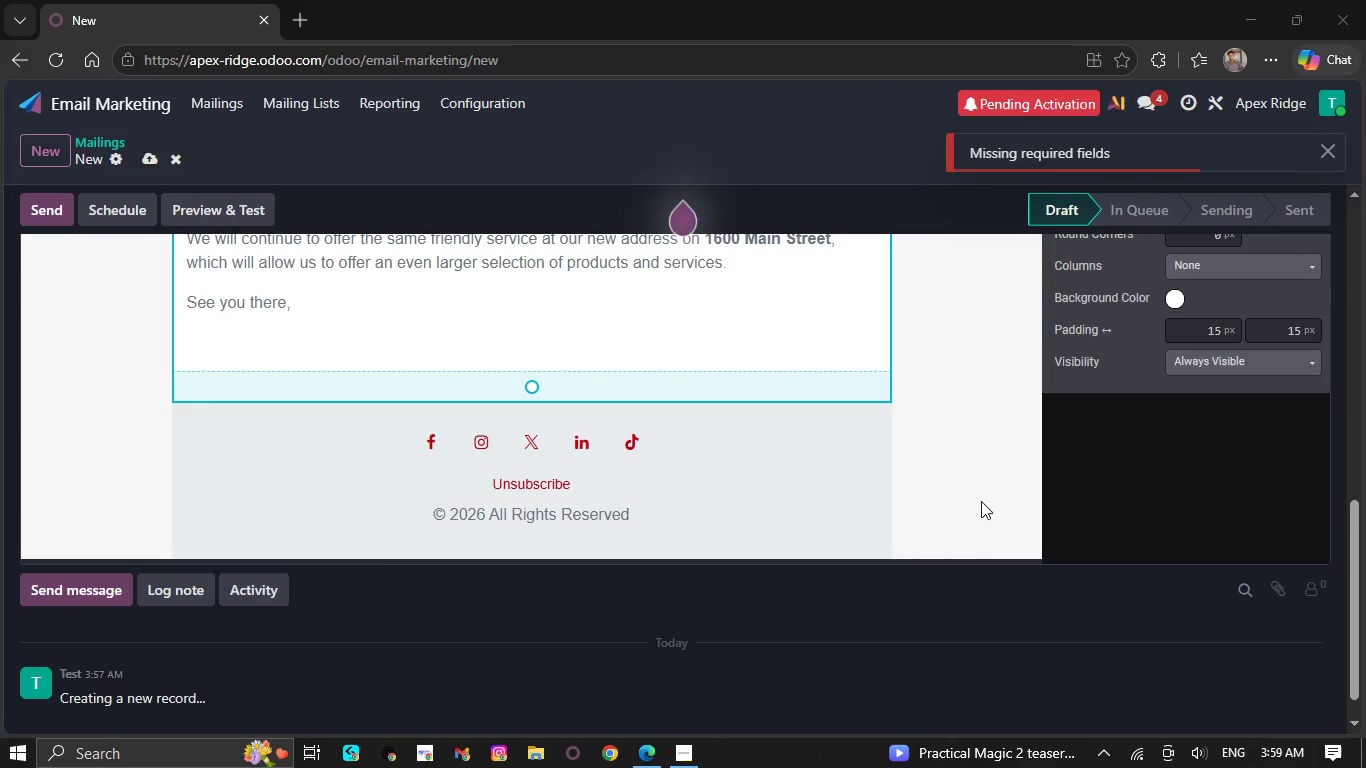 
key(Backspace)
 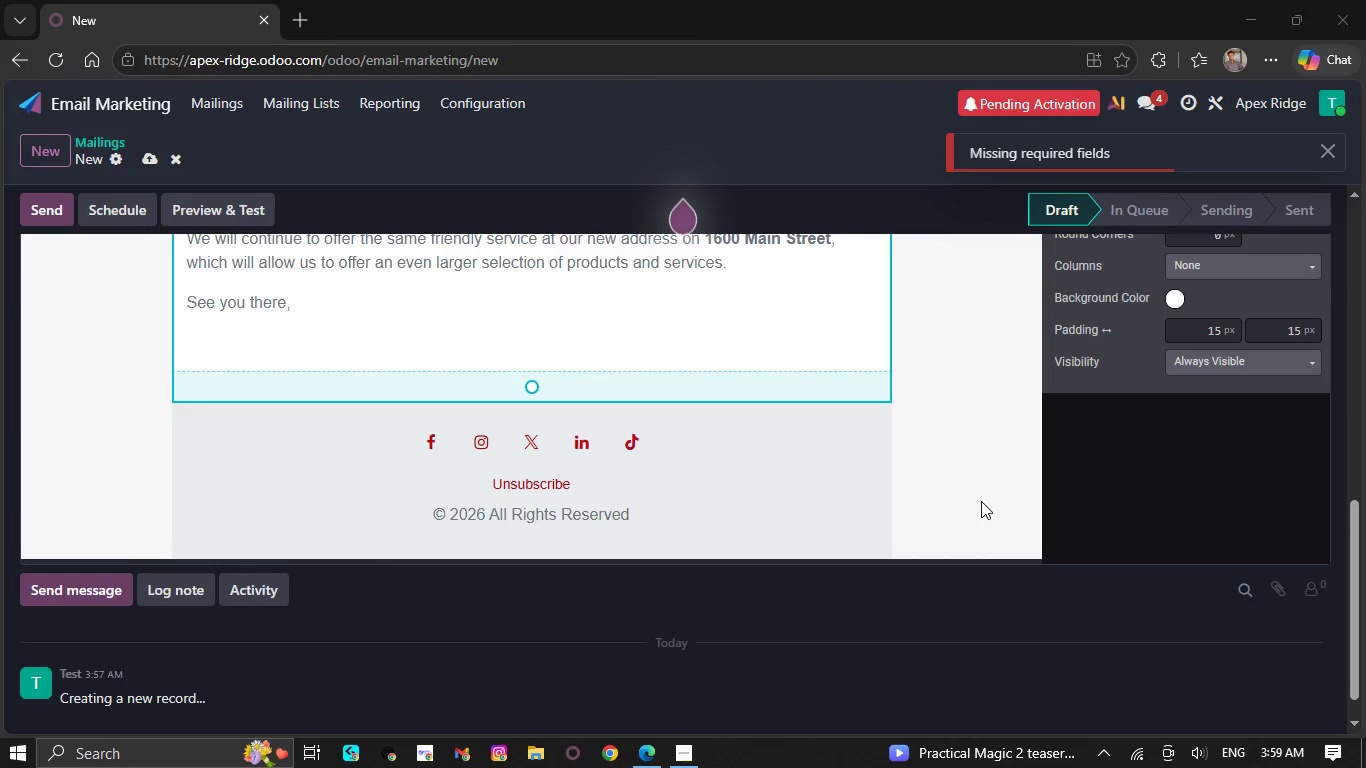 
key(Backspace)
 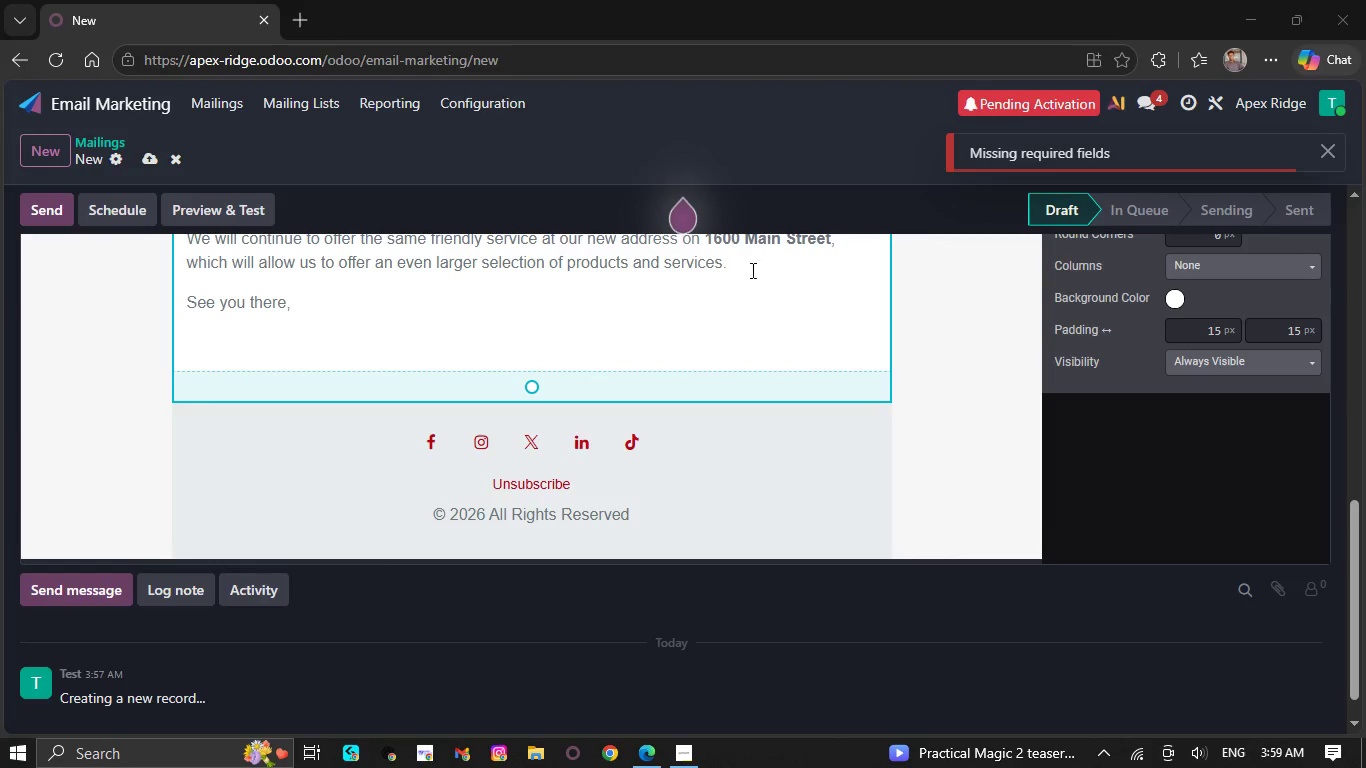 
left_click([750, 275])
 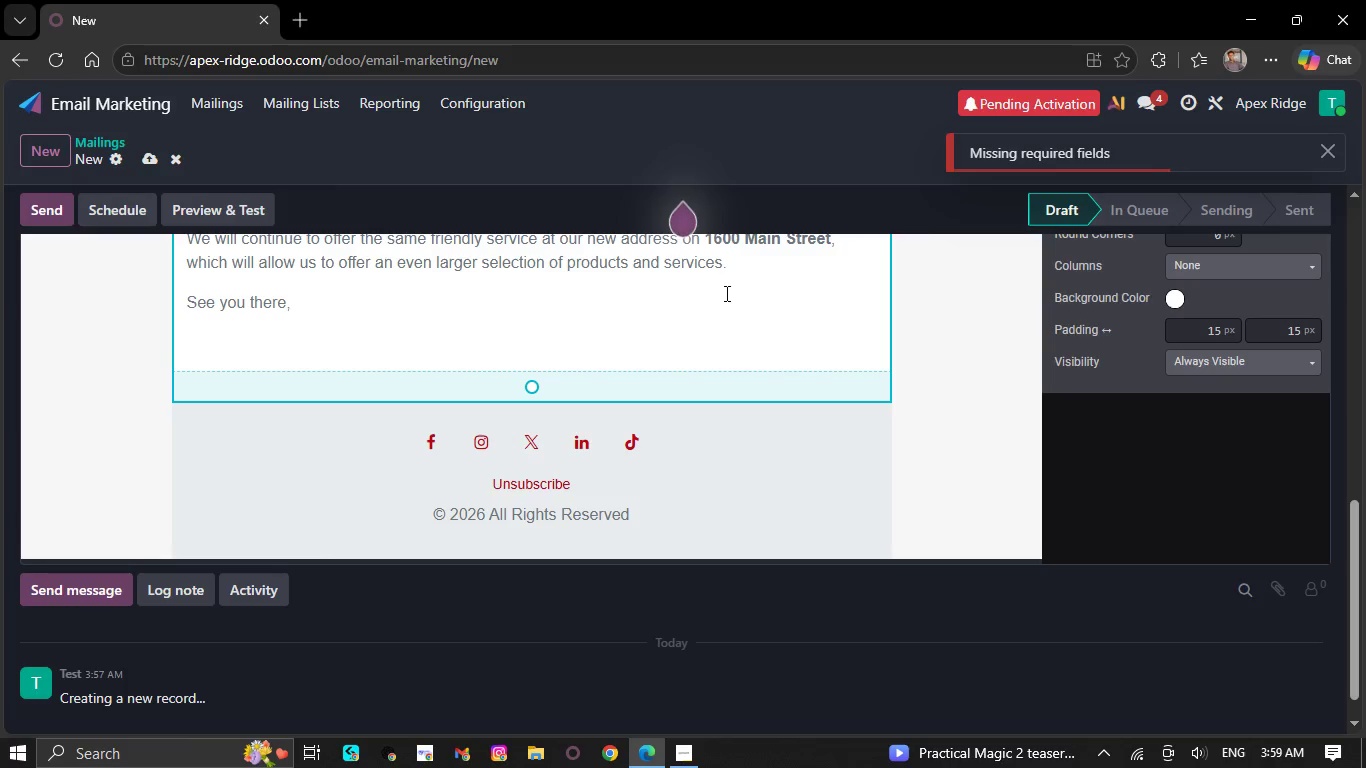 
key(Backspace)
 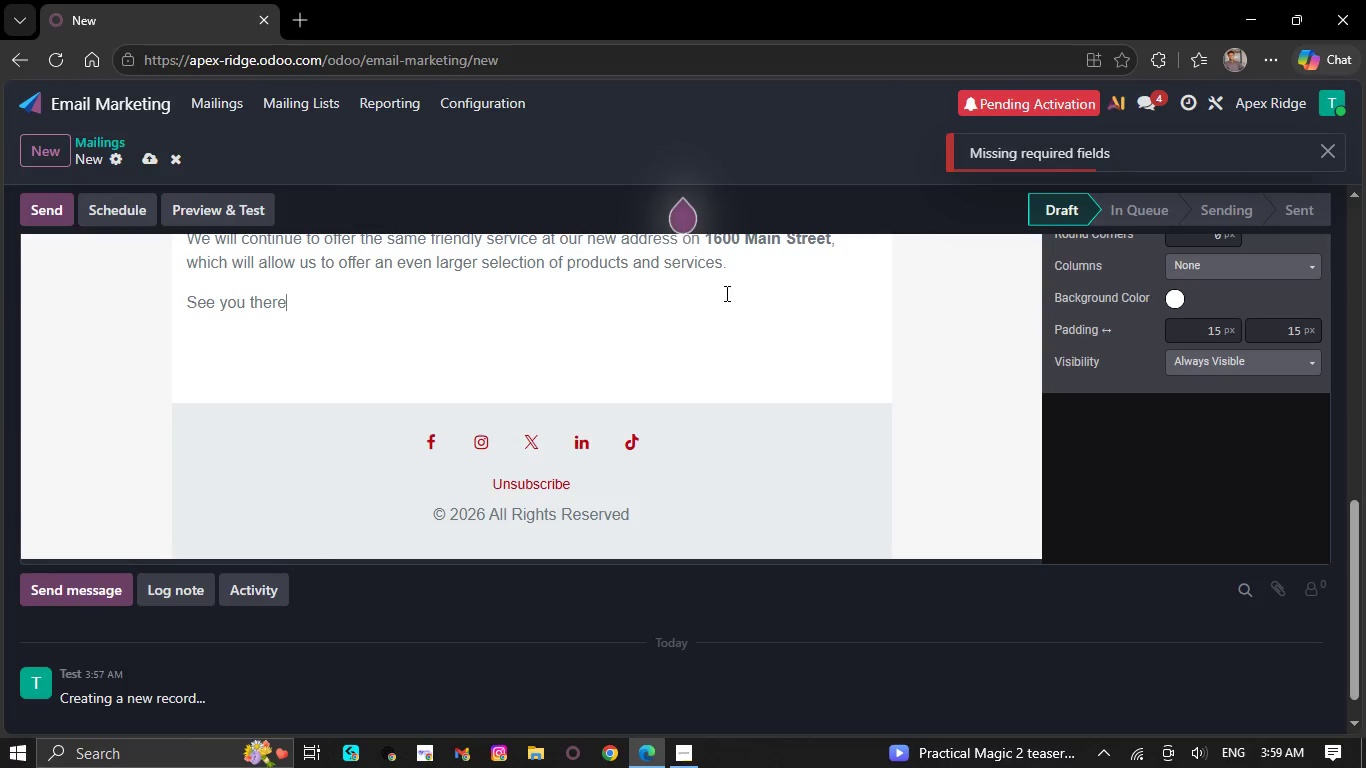 
key(Backspace)
 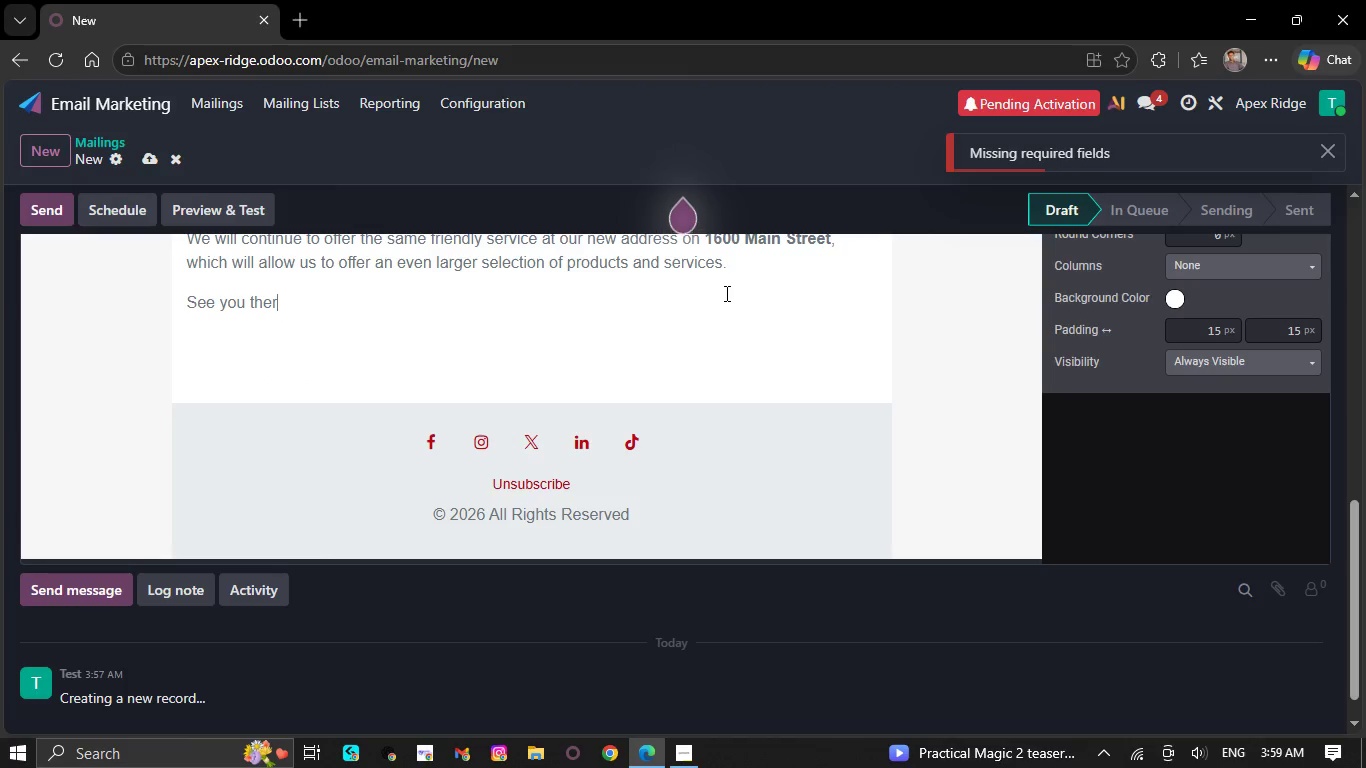 
key(Backspace)
 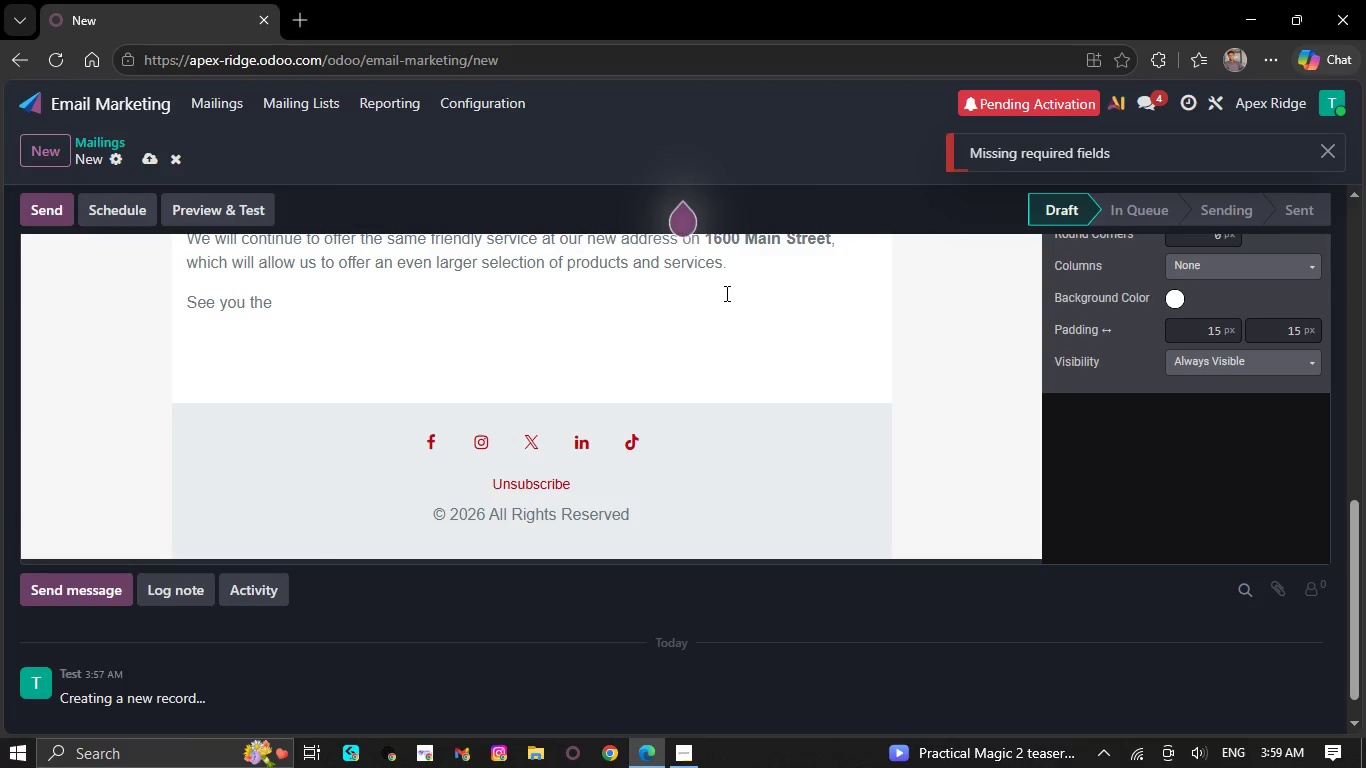 
key(Backspace)
 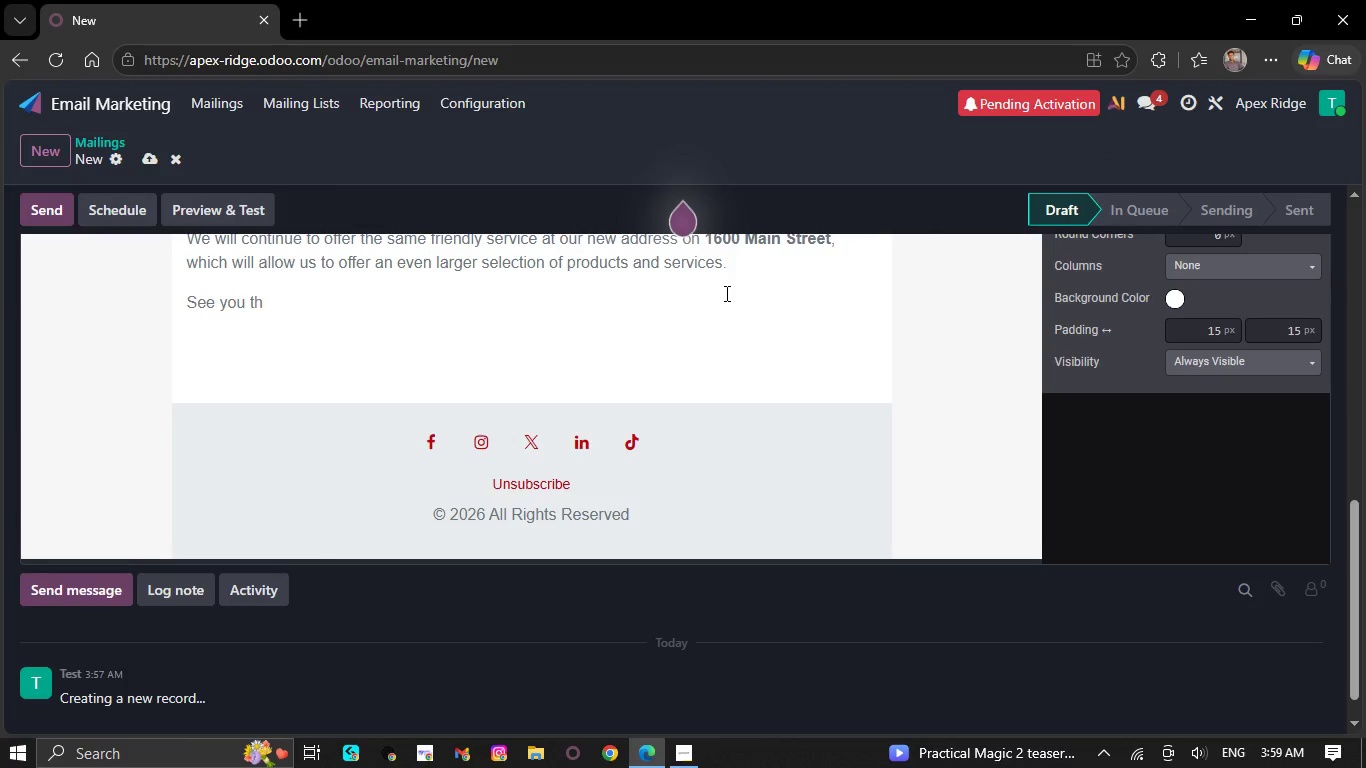 
key(Backspace)
 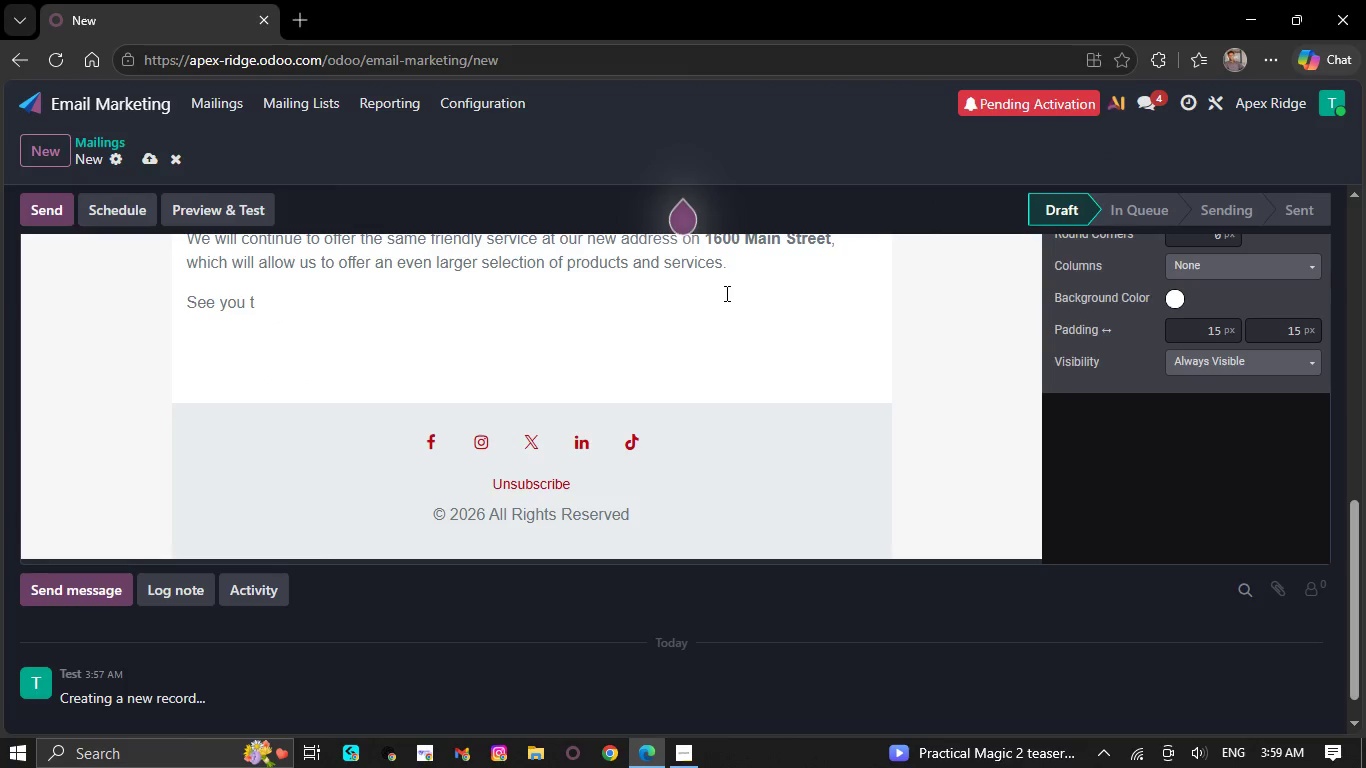 
key(Backspace)
 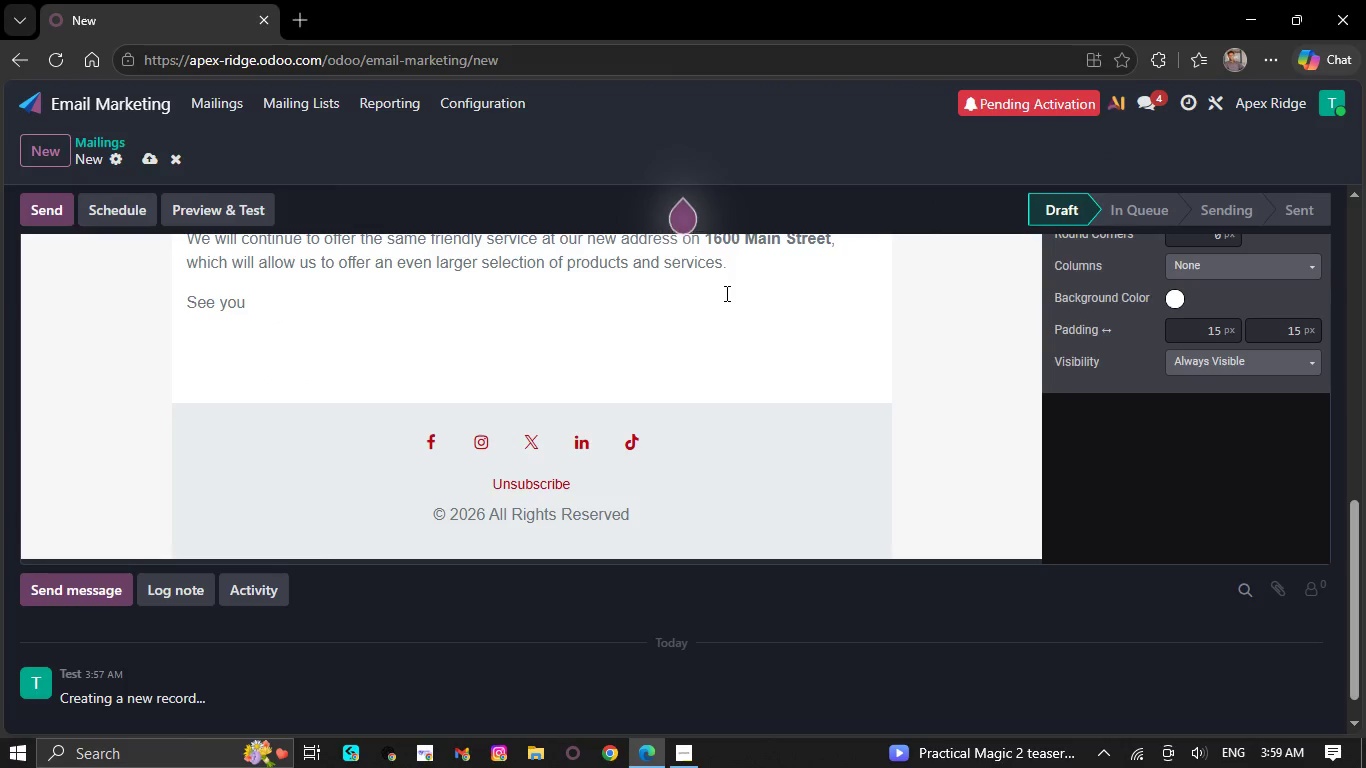 
key(Backspace)
 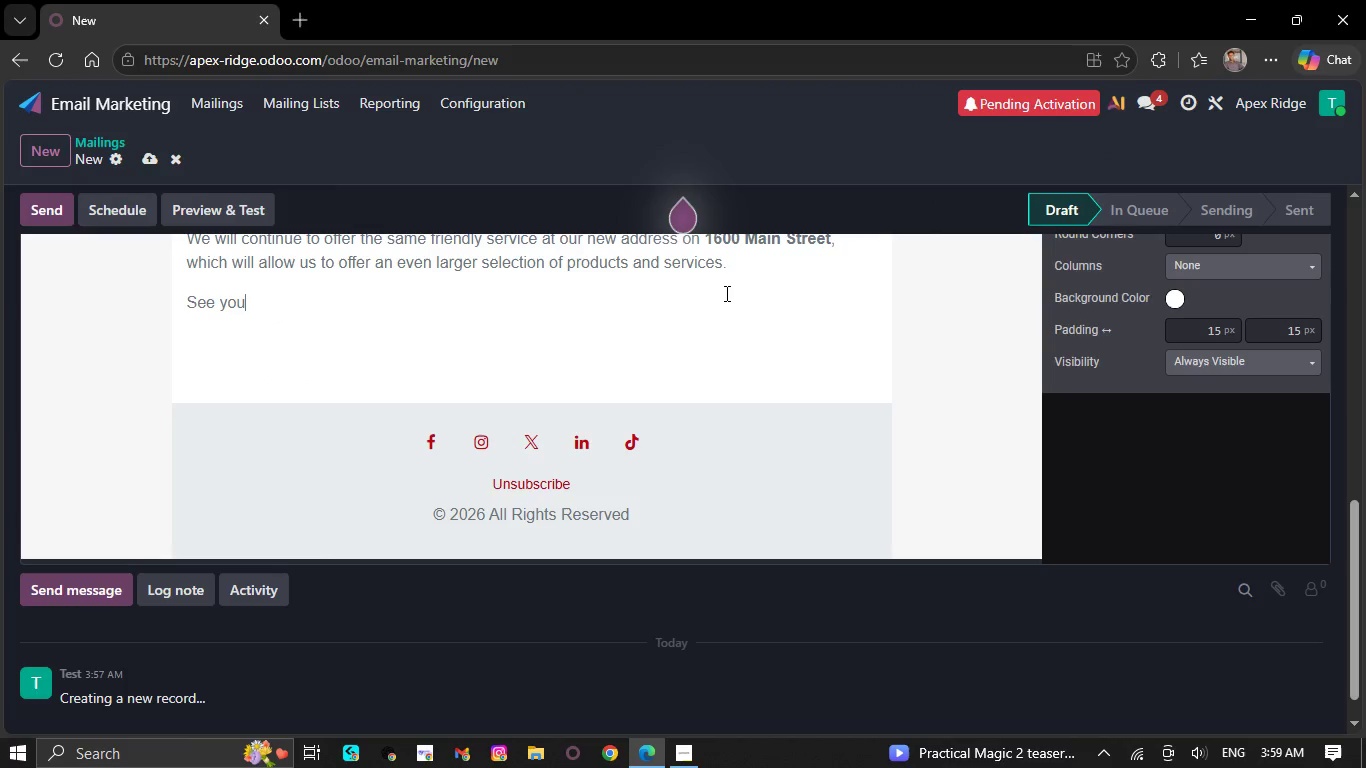 
key(Backspace)
 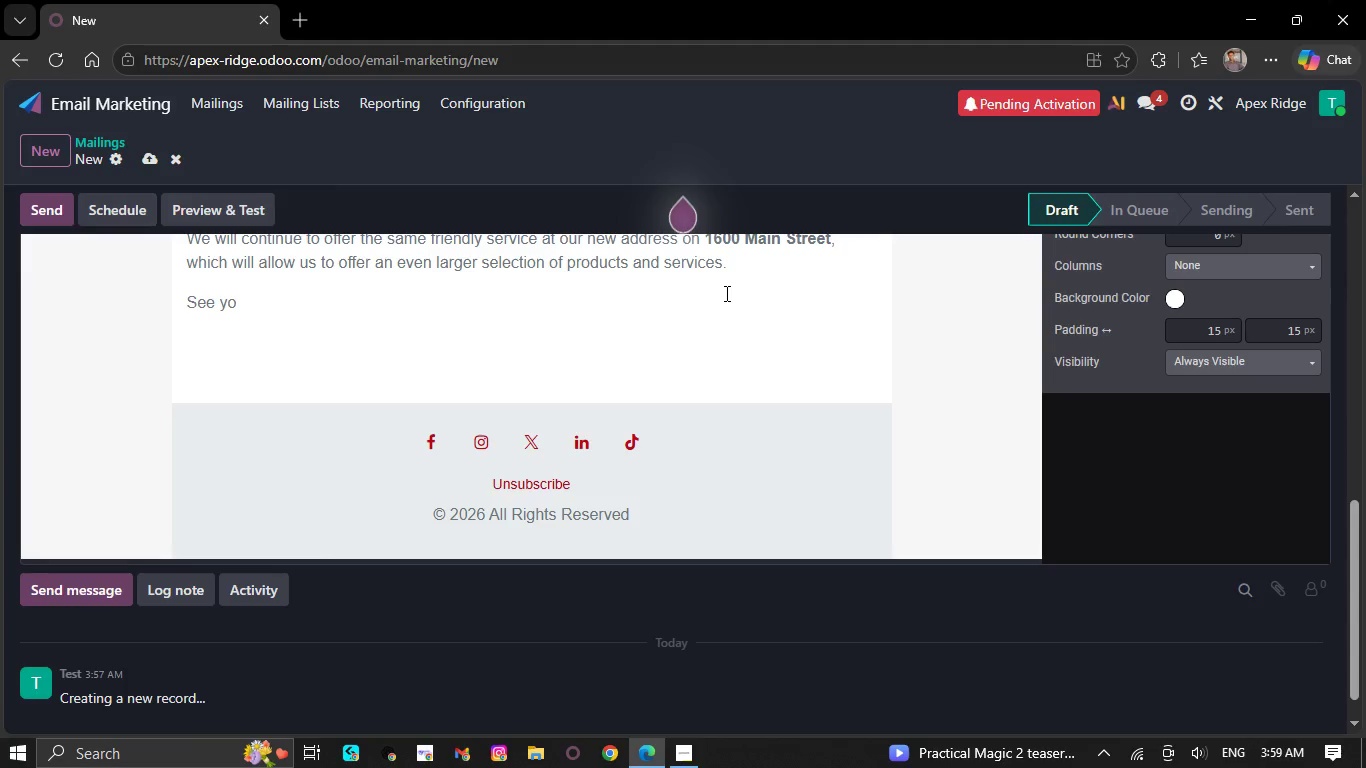 
key(Backspace)
 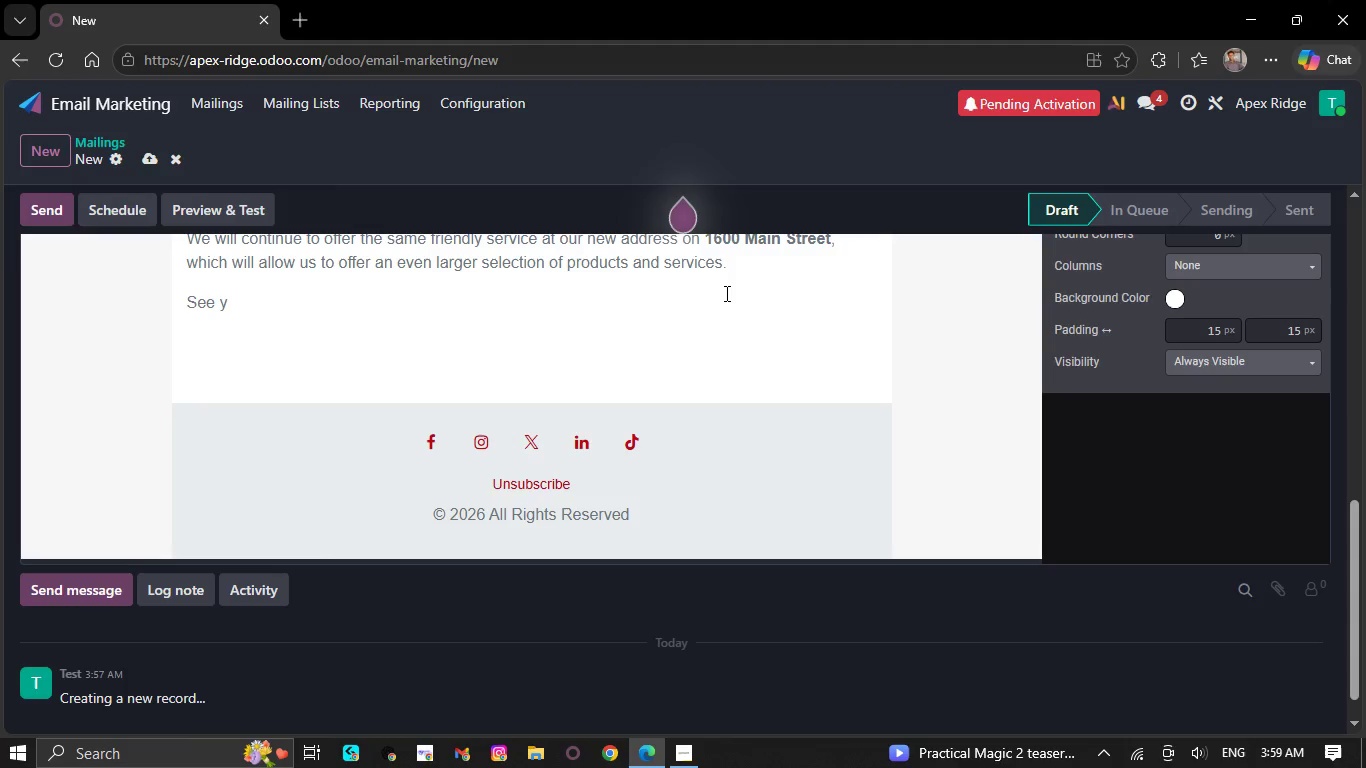 
key(Backspace)
 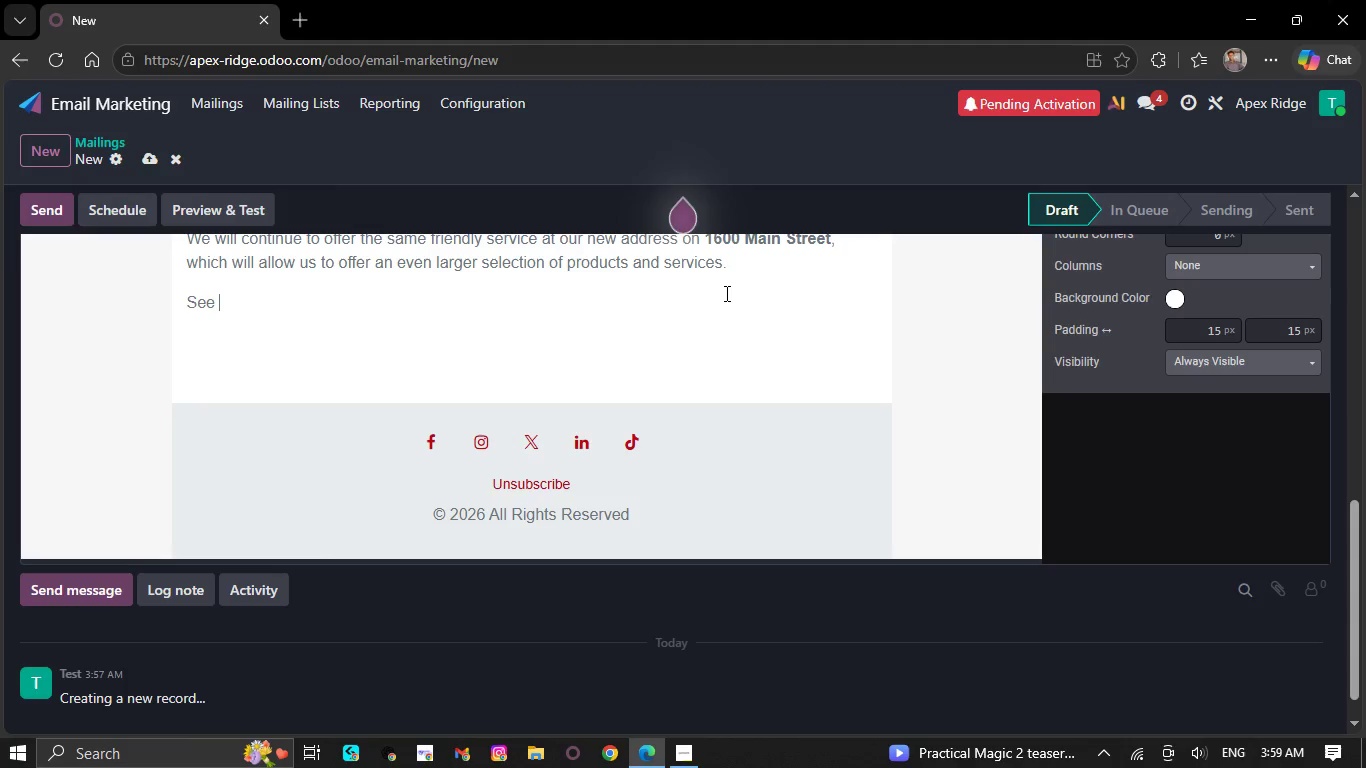 
key(Backspace)
 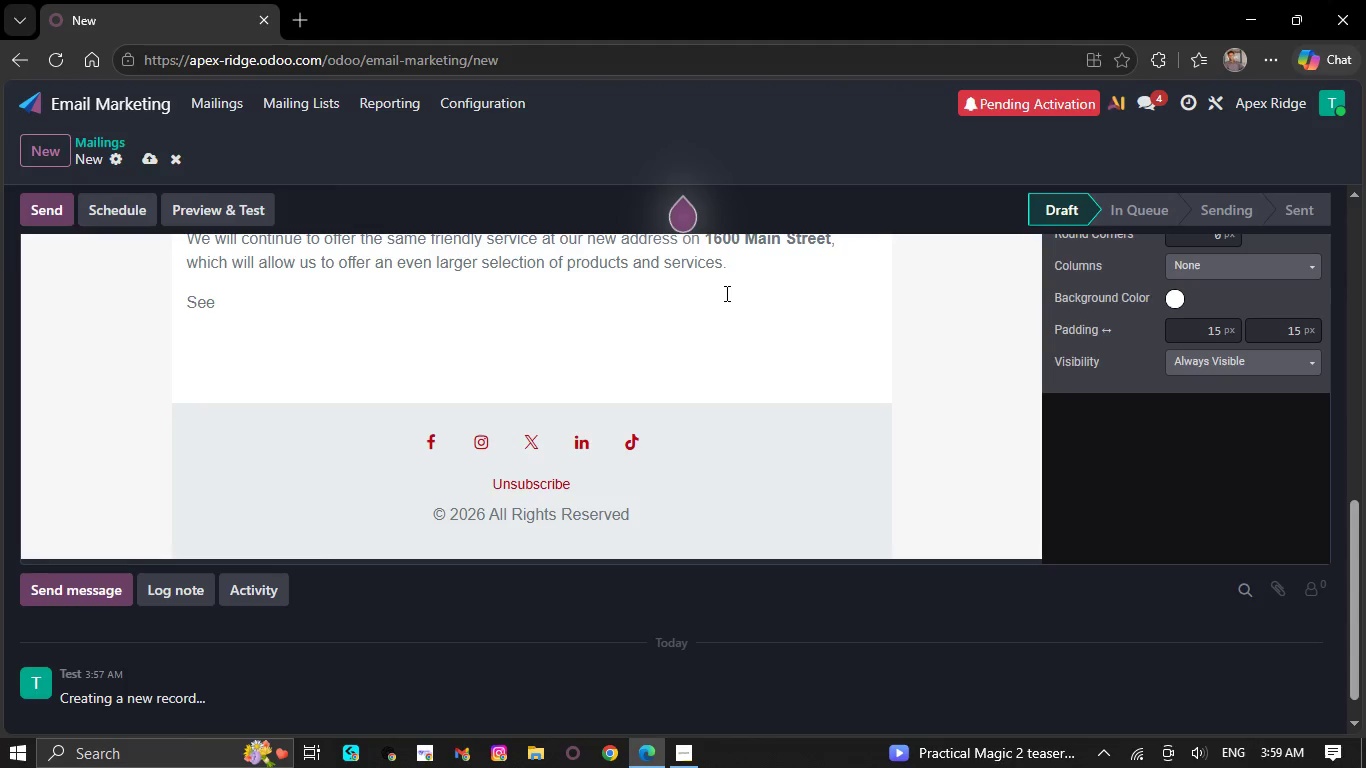 
key(Backspace)
 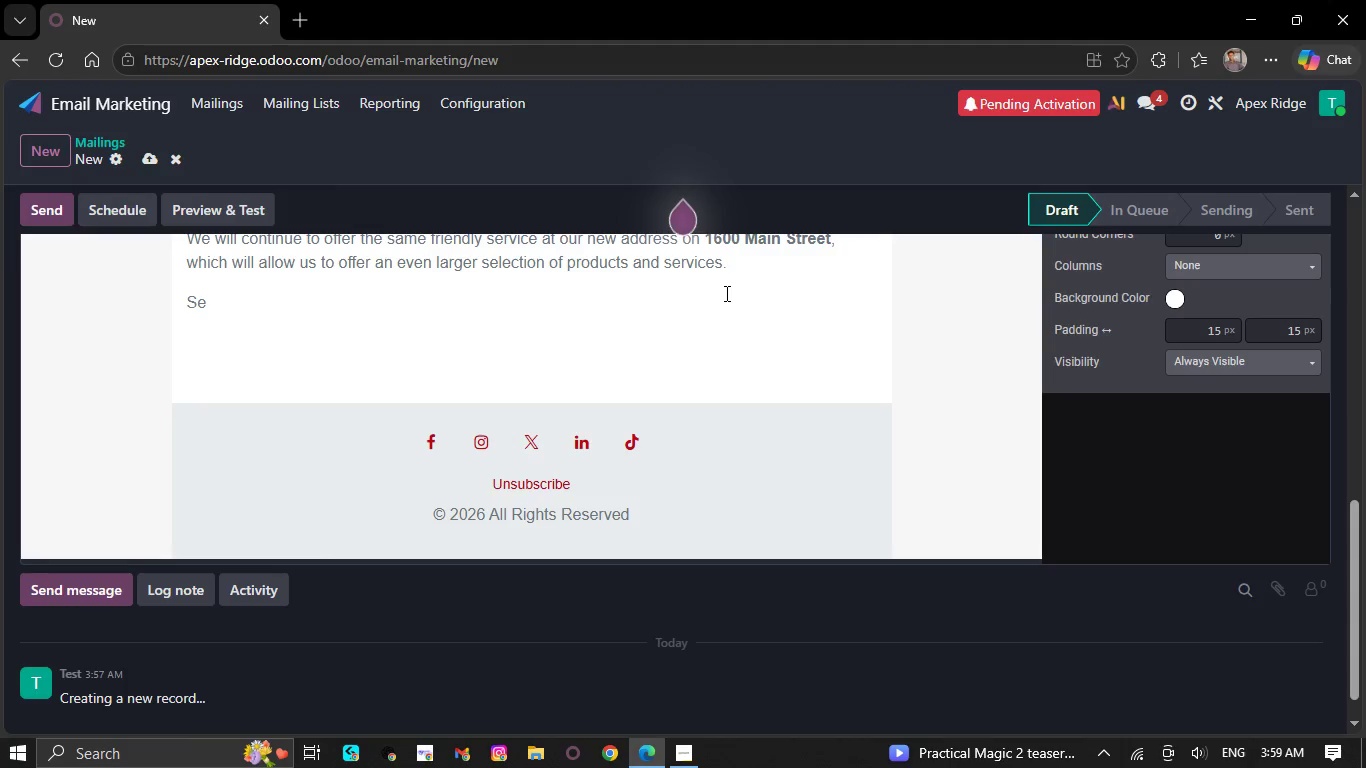 
key(Backspace)
 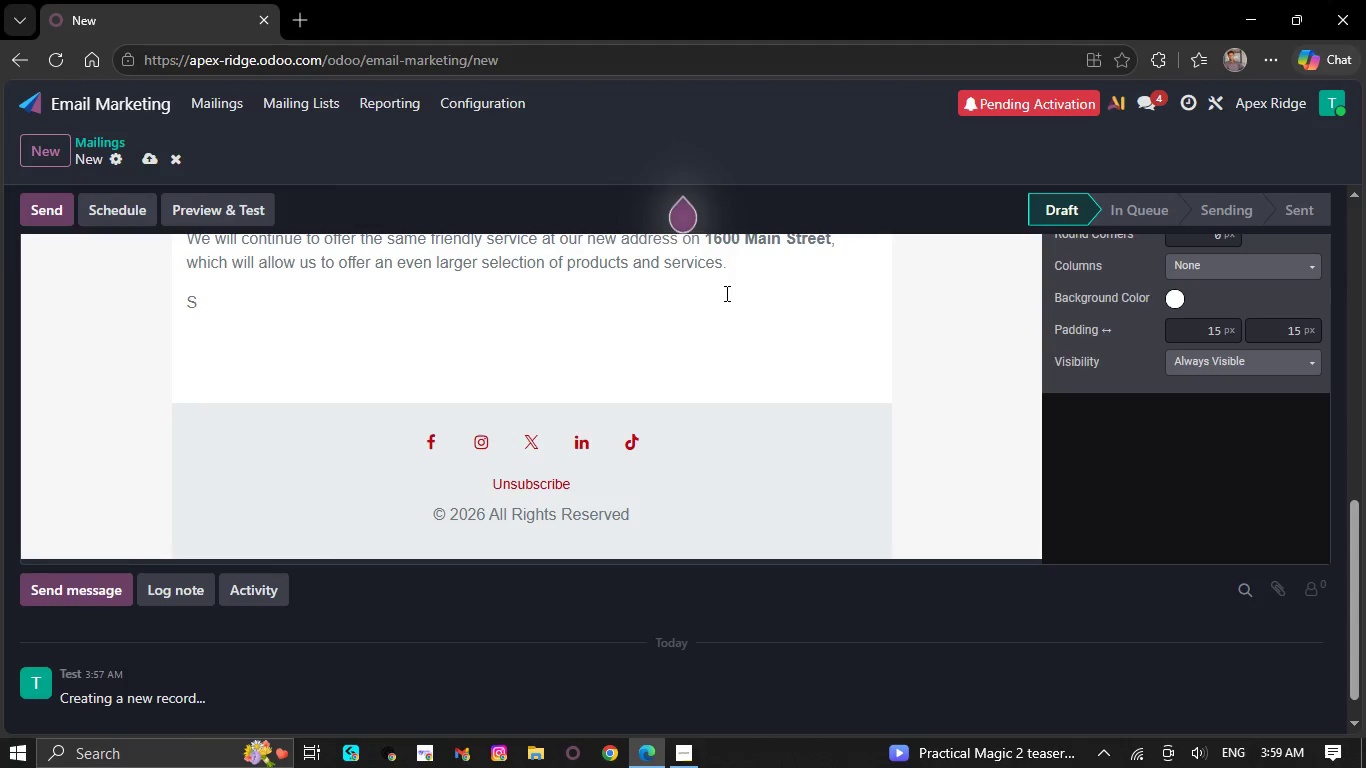 
key(Backspace)
 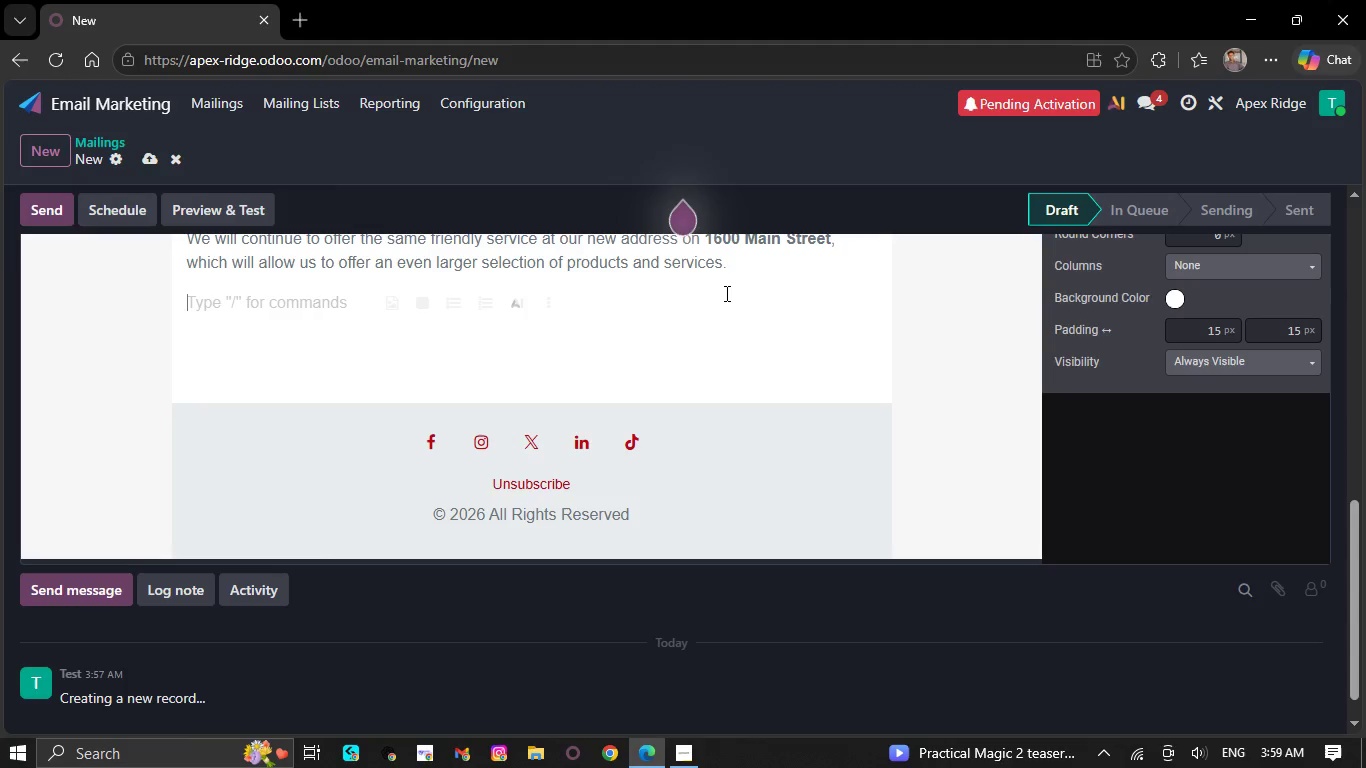 
key(Backspace)
 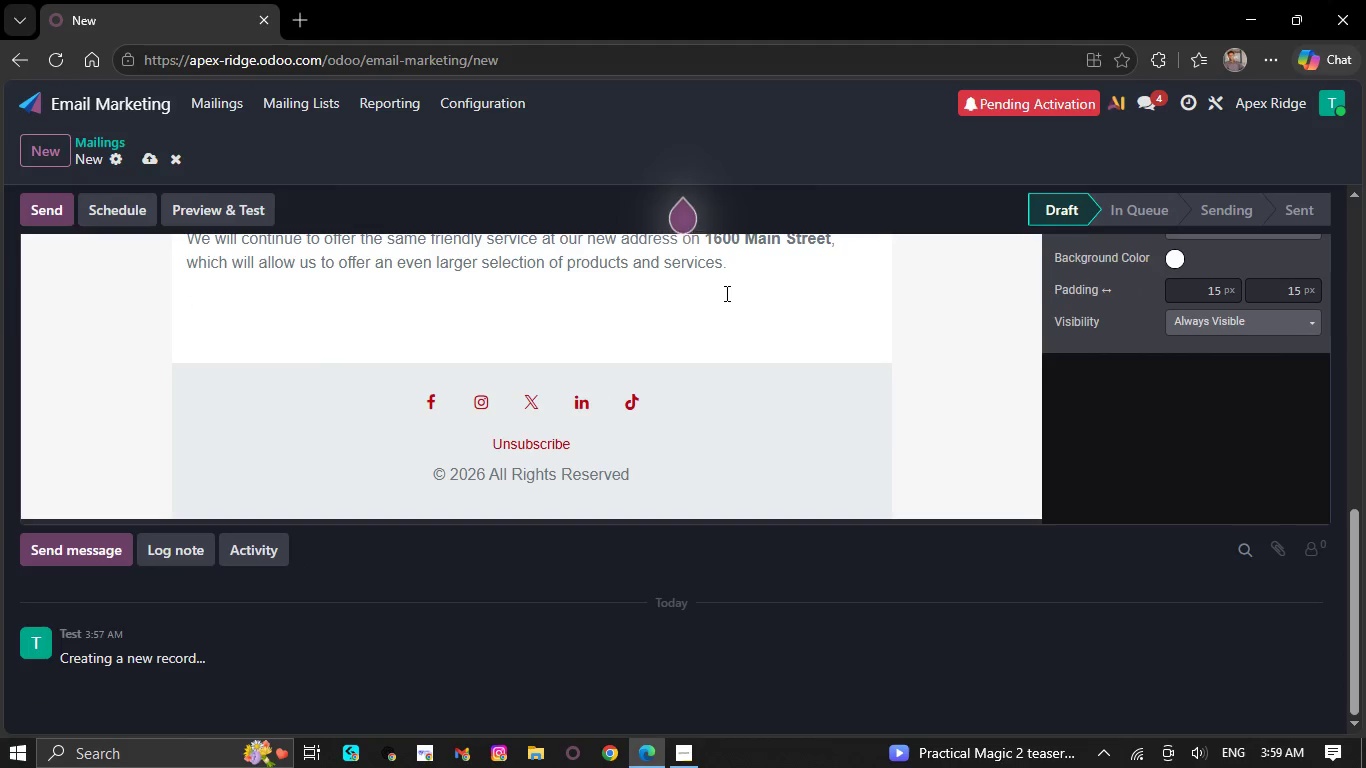 
key(Backspace)
 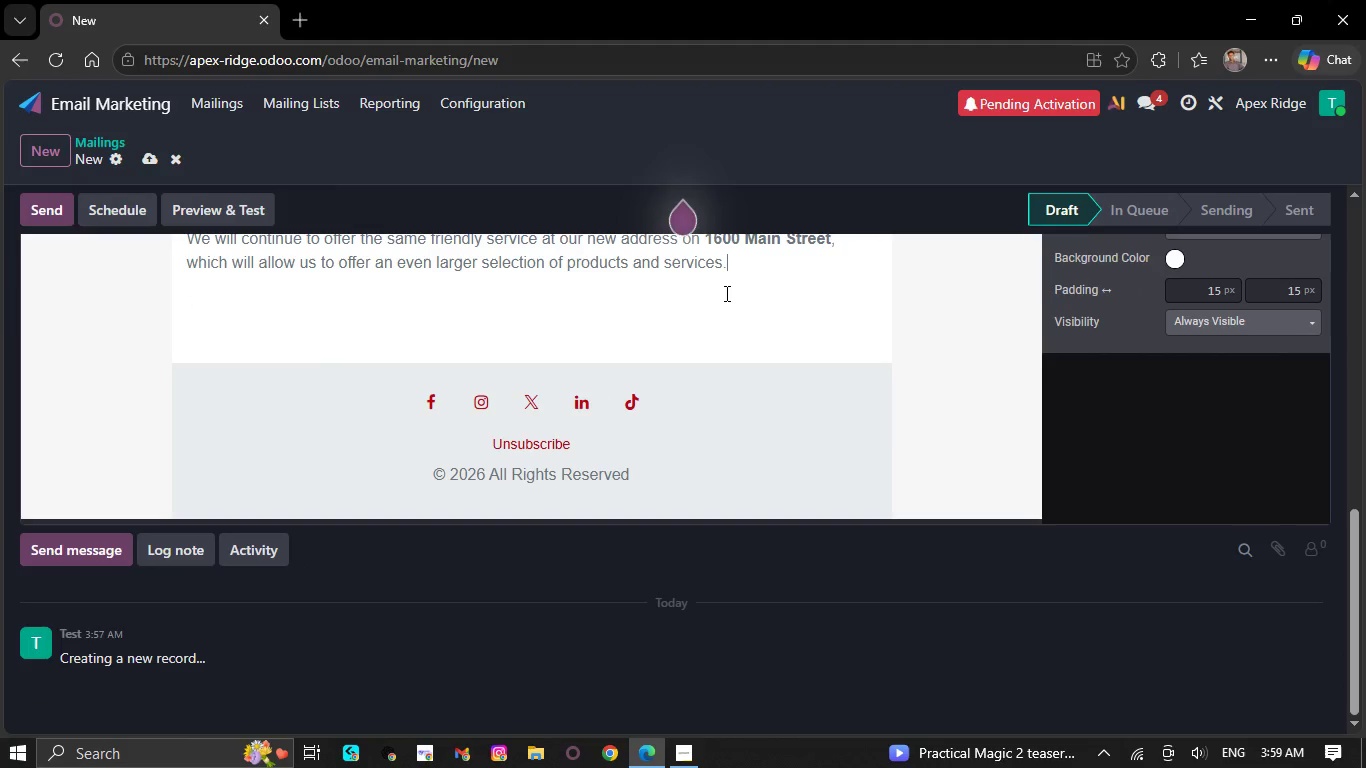 
key(Backspace)
 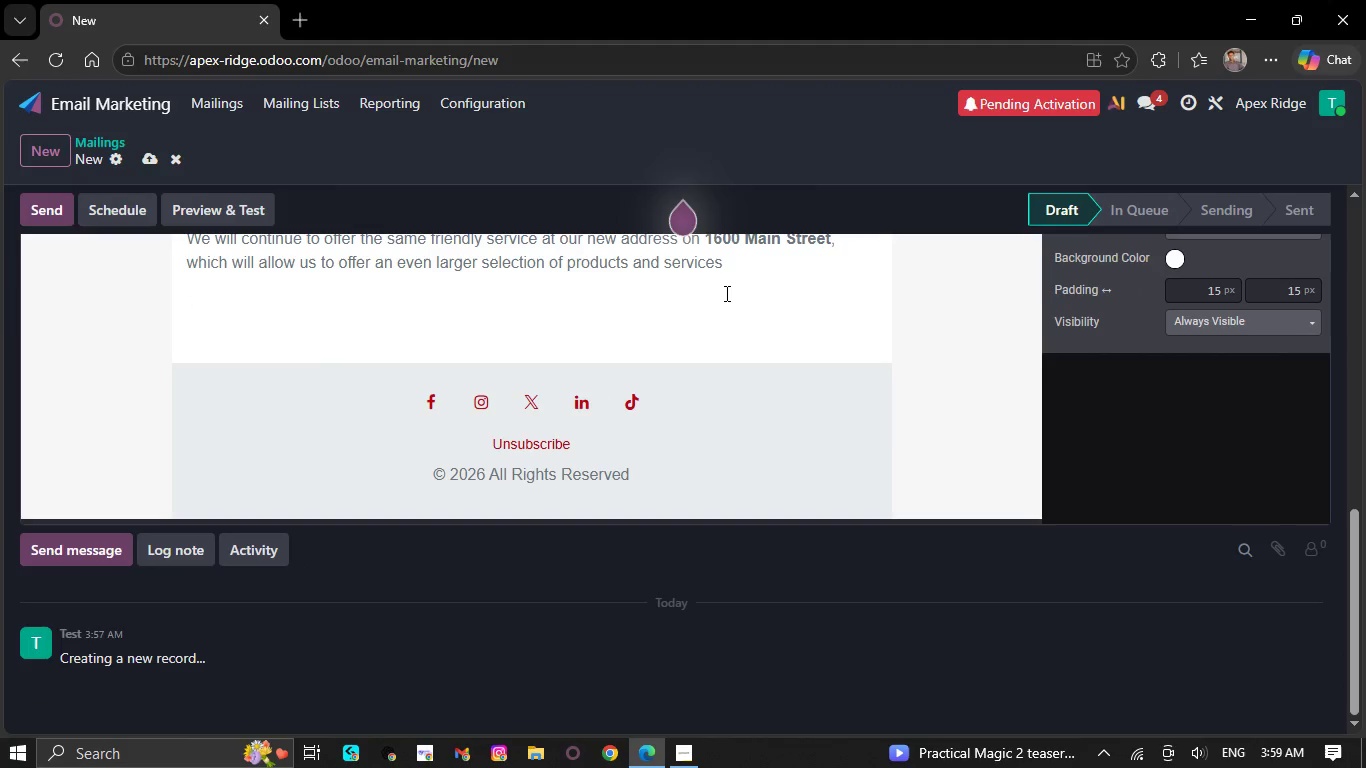 
key(Backspace)
 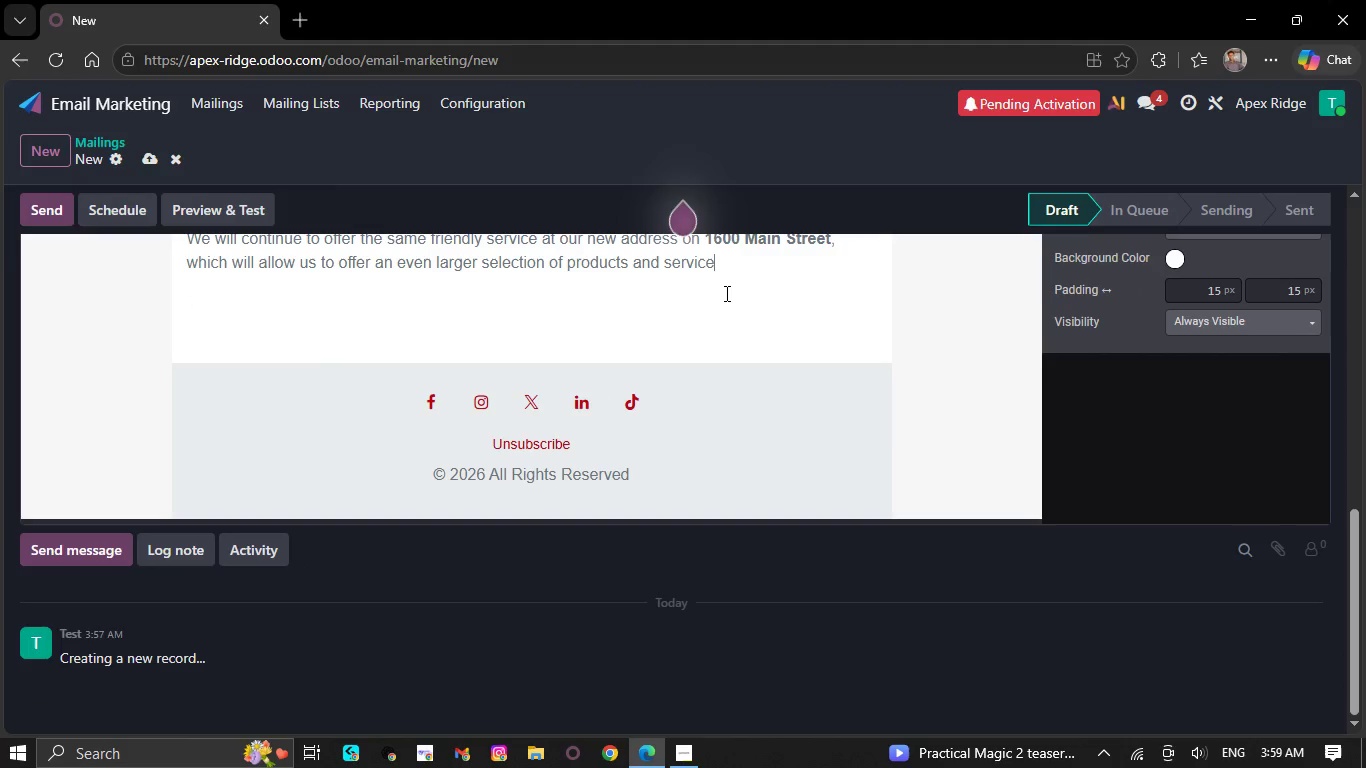 
key(Backspace)
 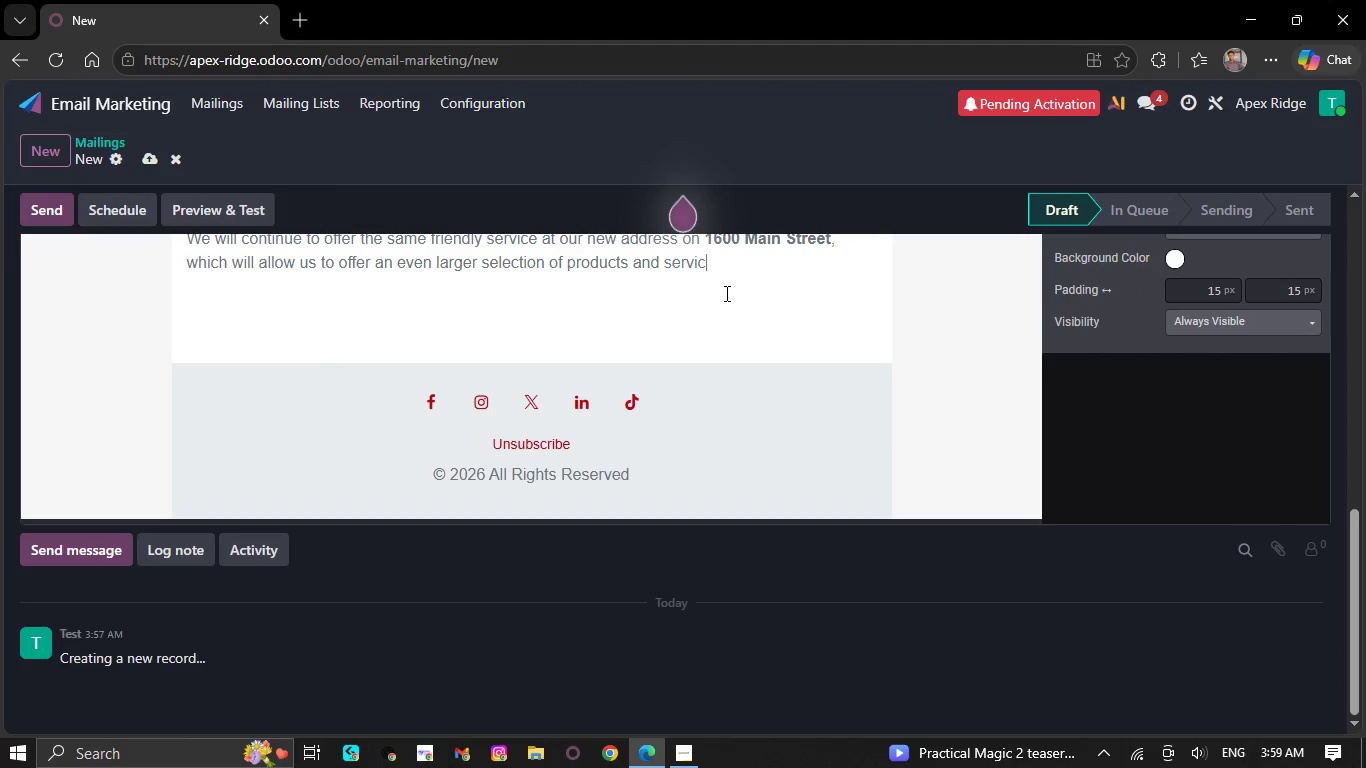 
key(Backspace)
 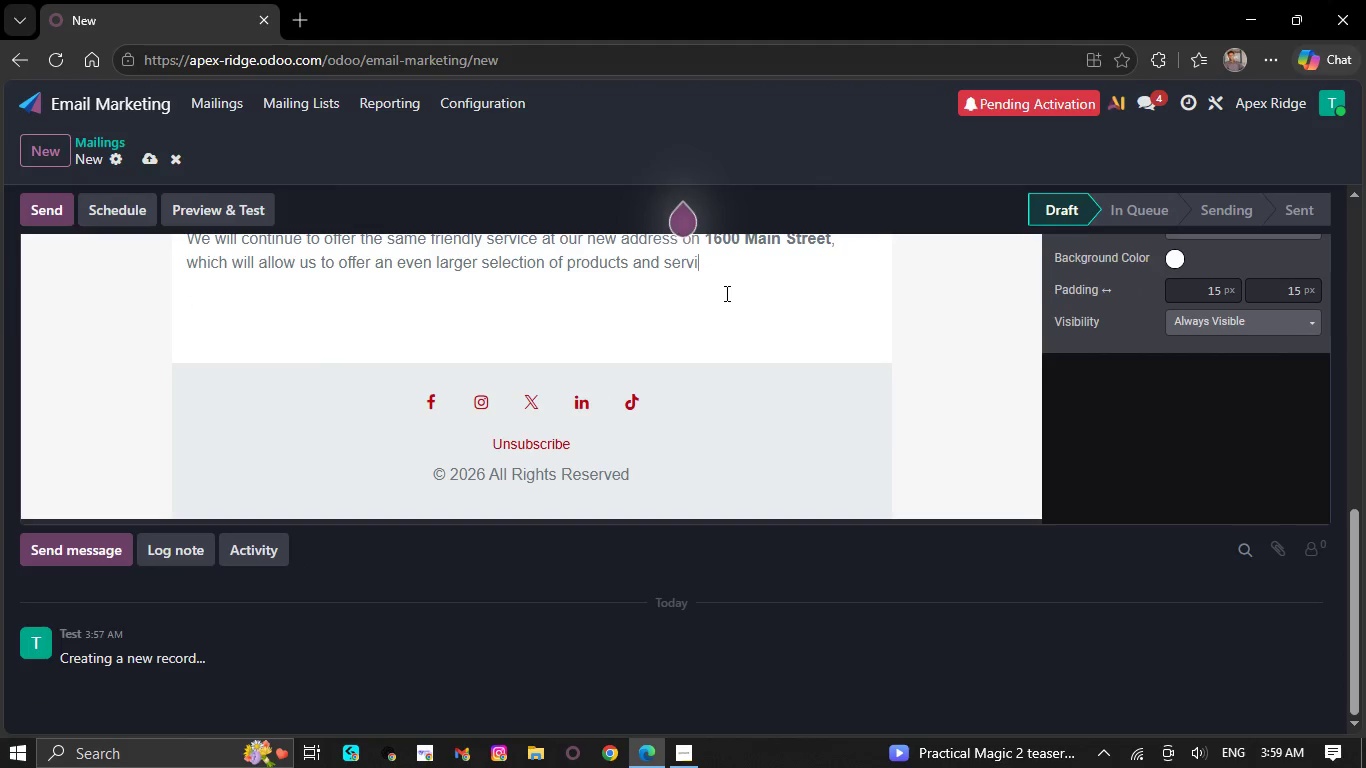 
key(Backspace)
 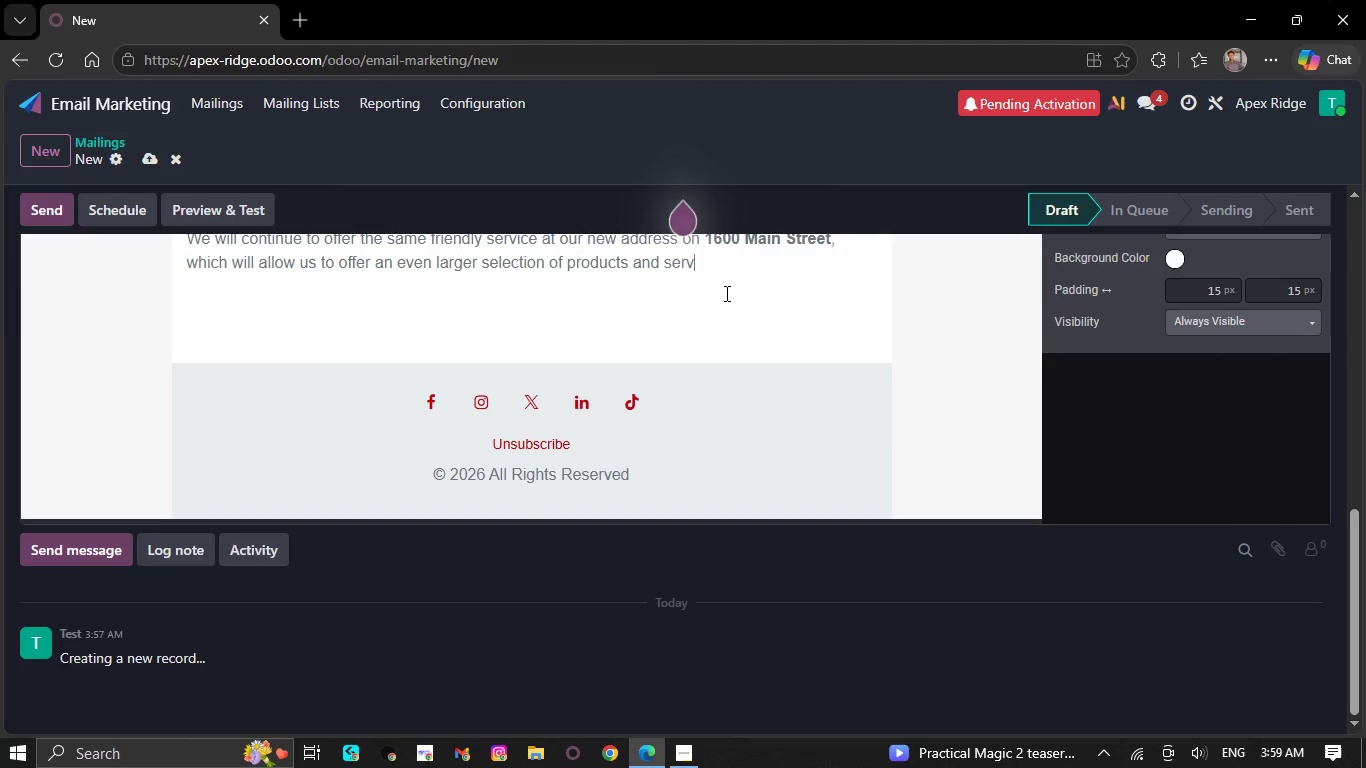 
key(Backspace)
 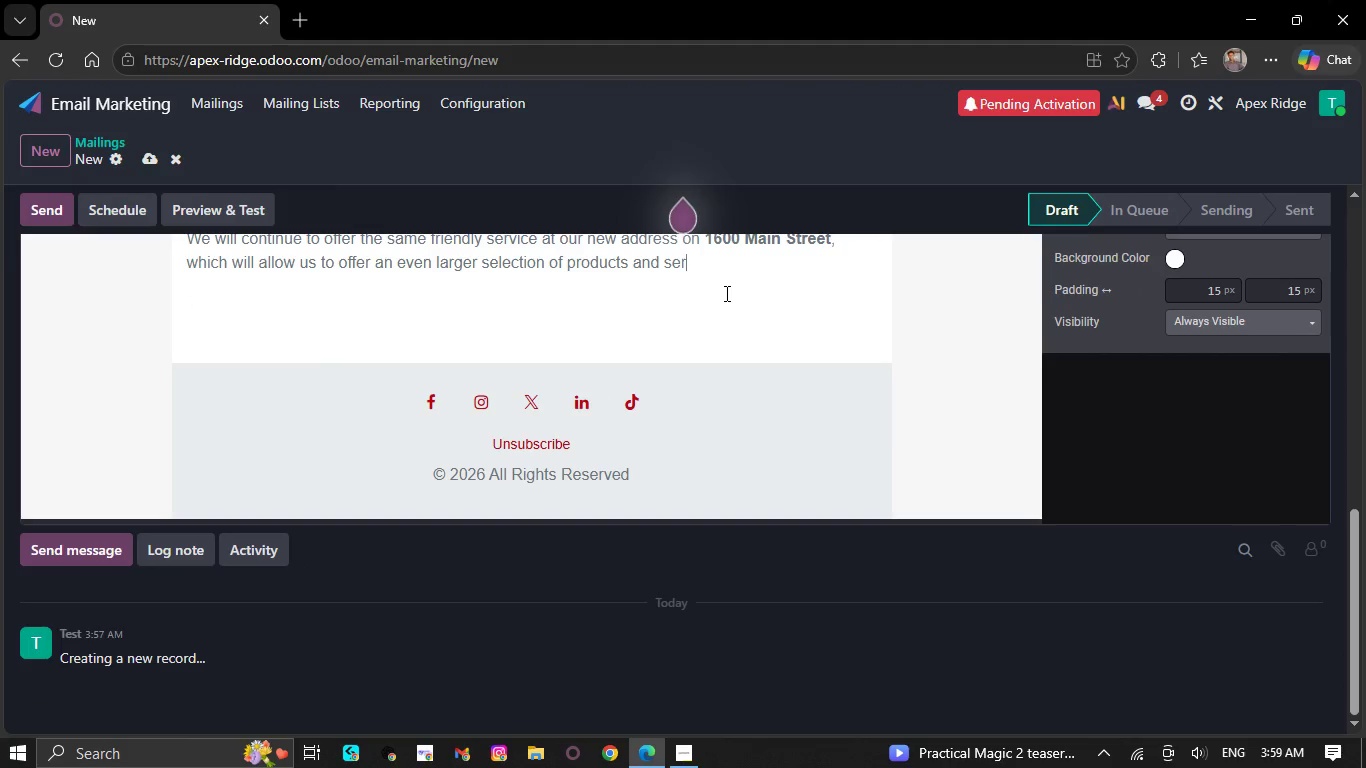 
key(Backspace)
 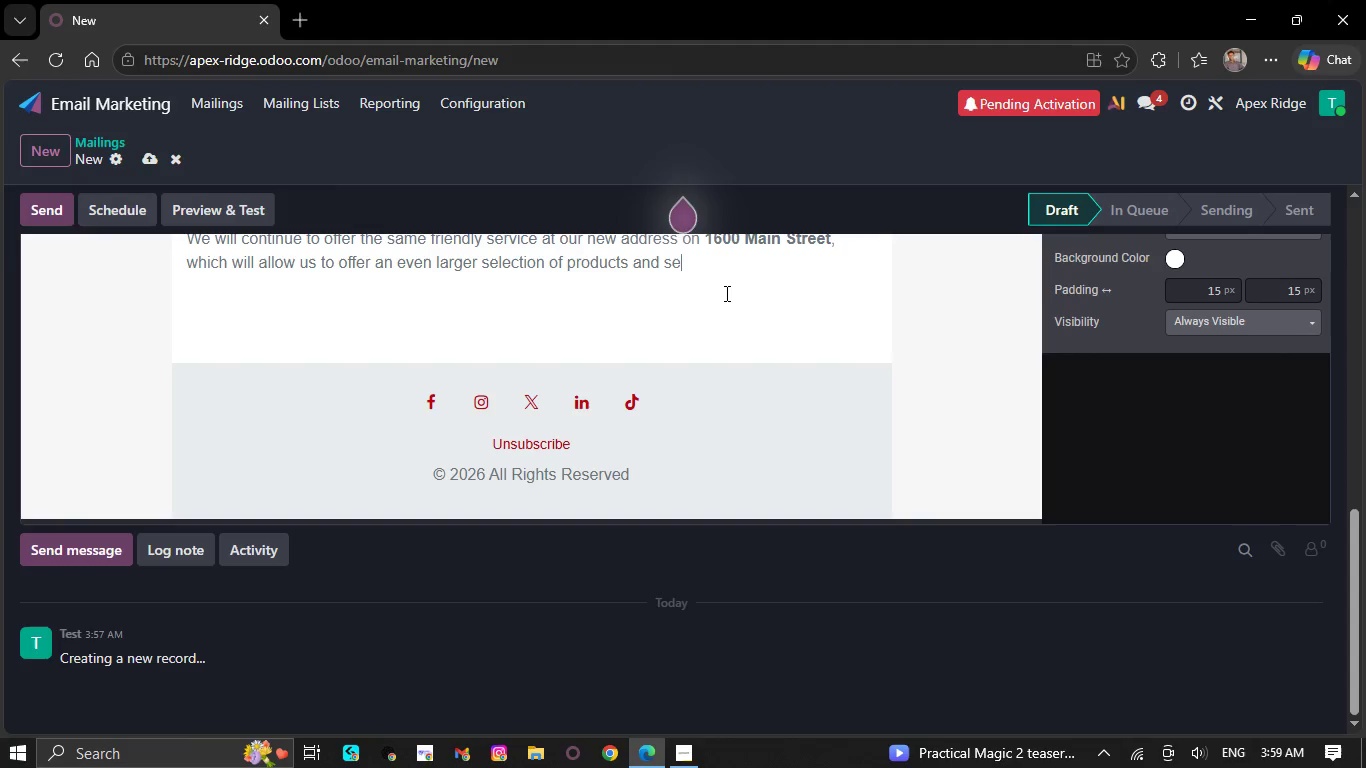 
key(Backspace)
 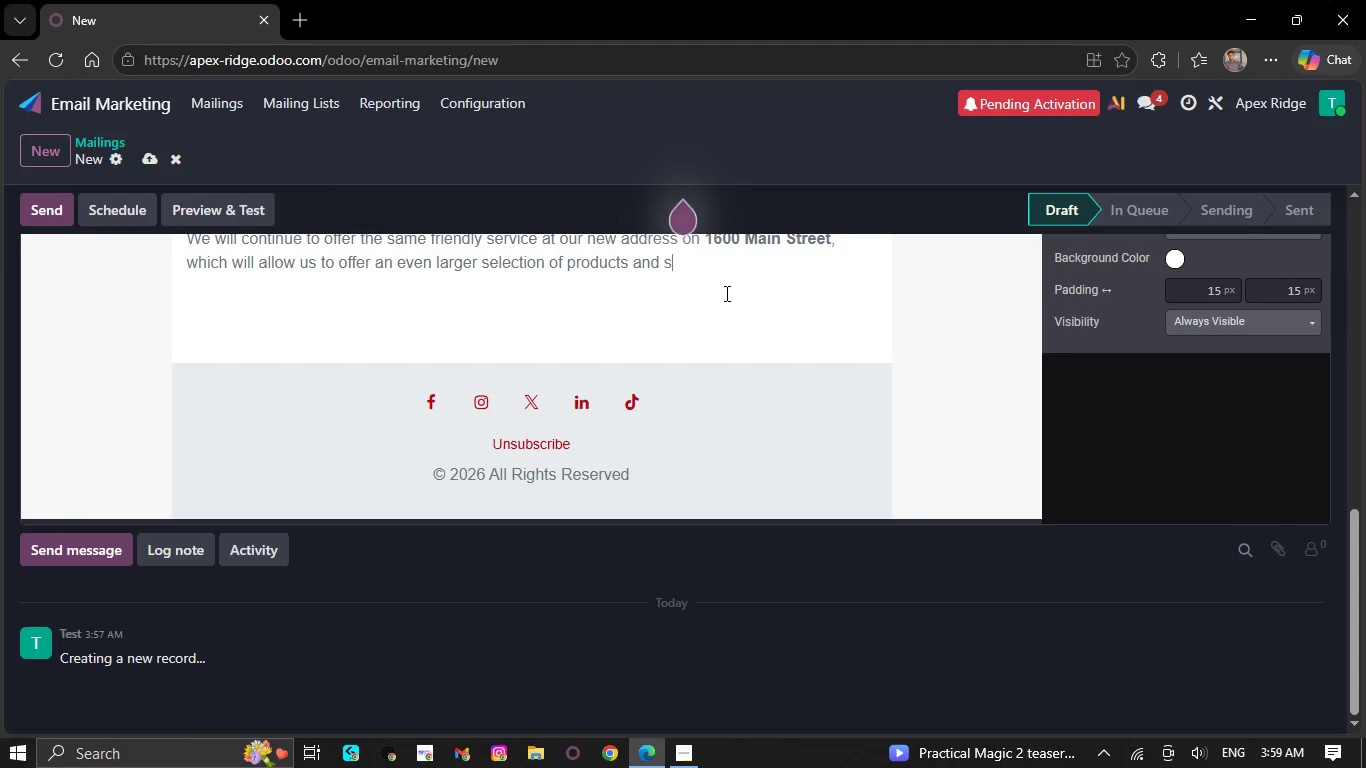 
key(Backspace)
 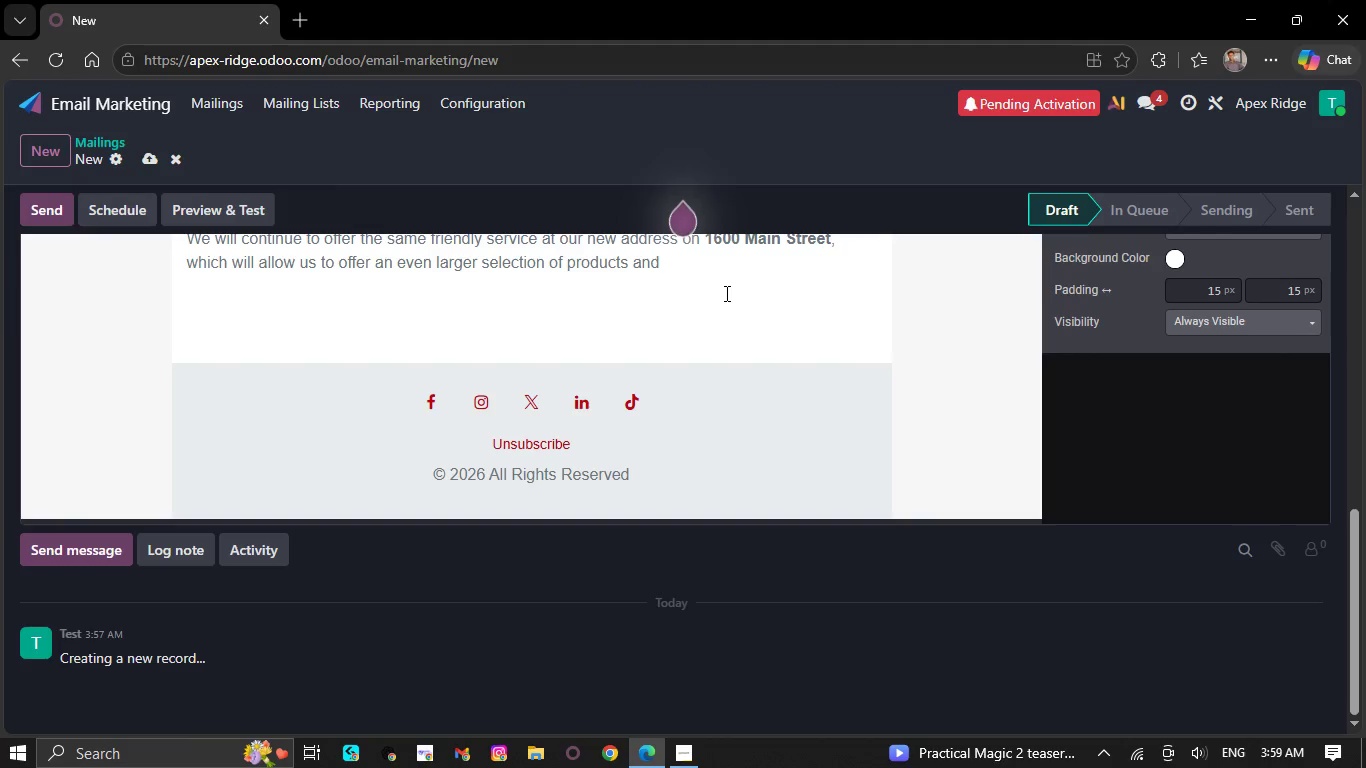 
key(Backspace)
 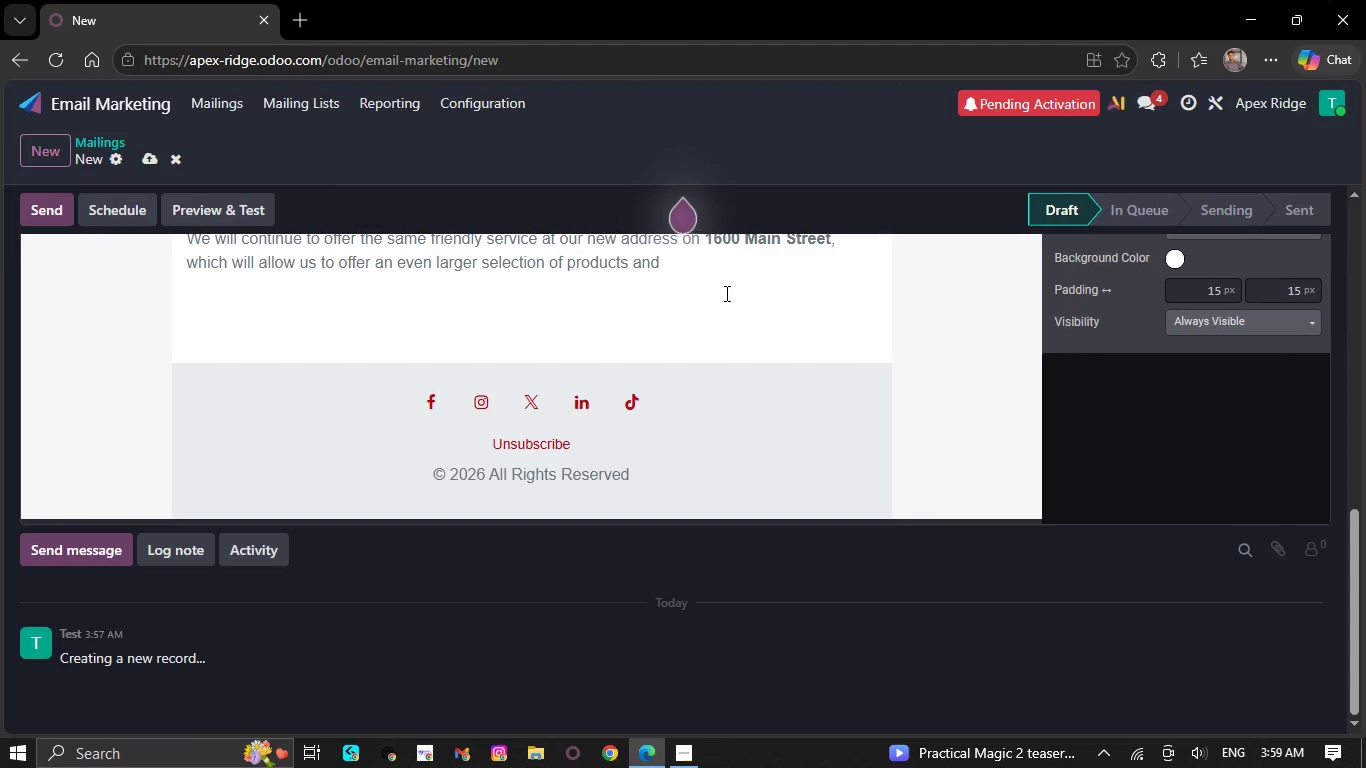 
key(Backspace)
 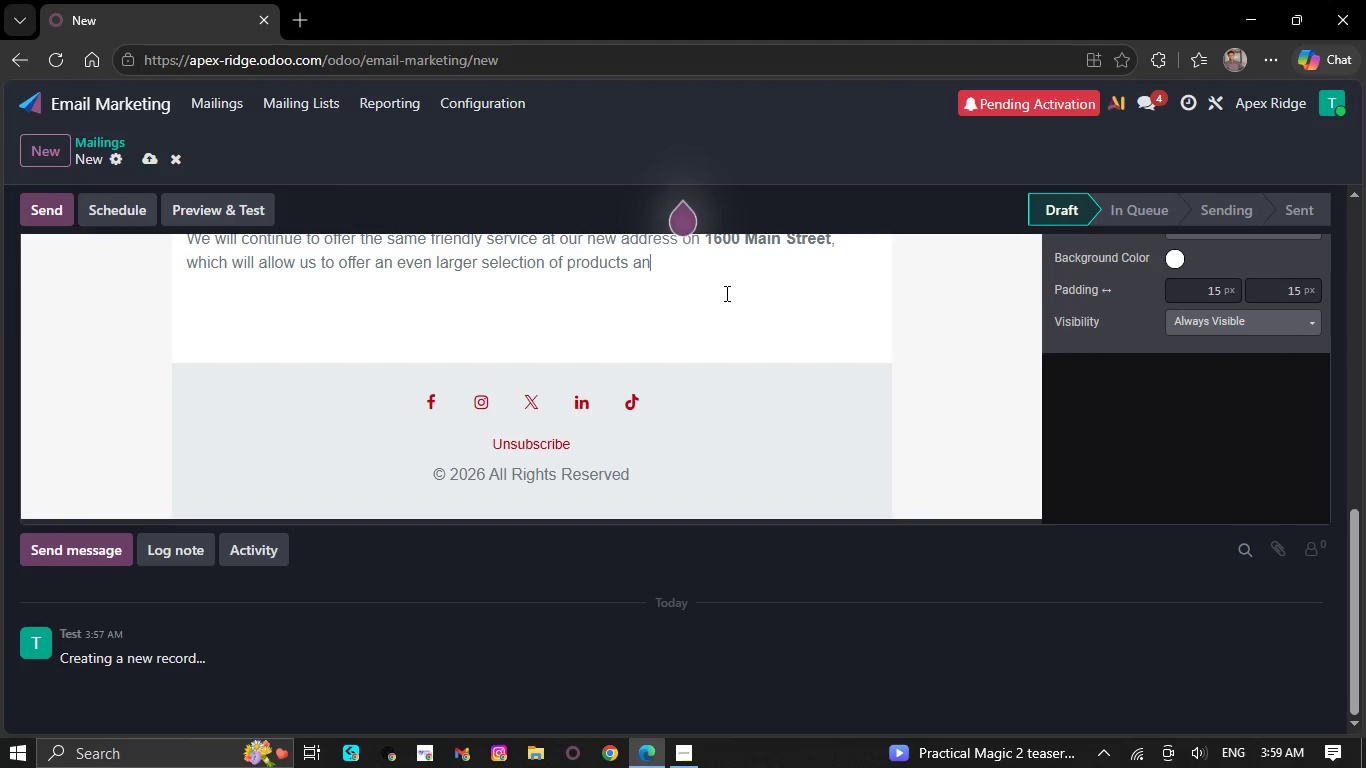 
key(Backspace)
 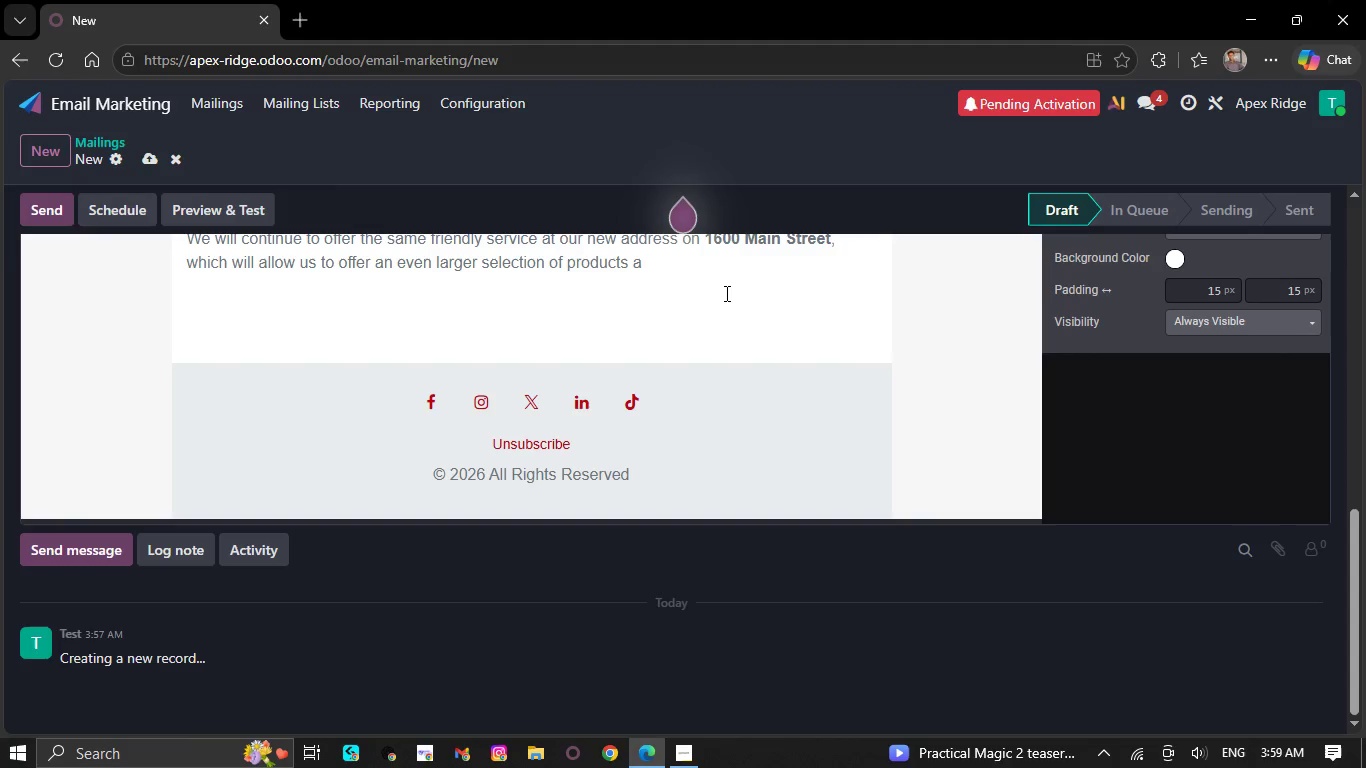 
key(Backspace)
 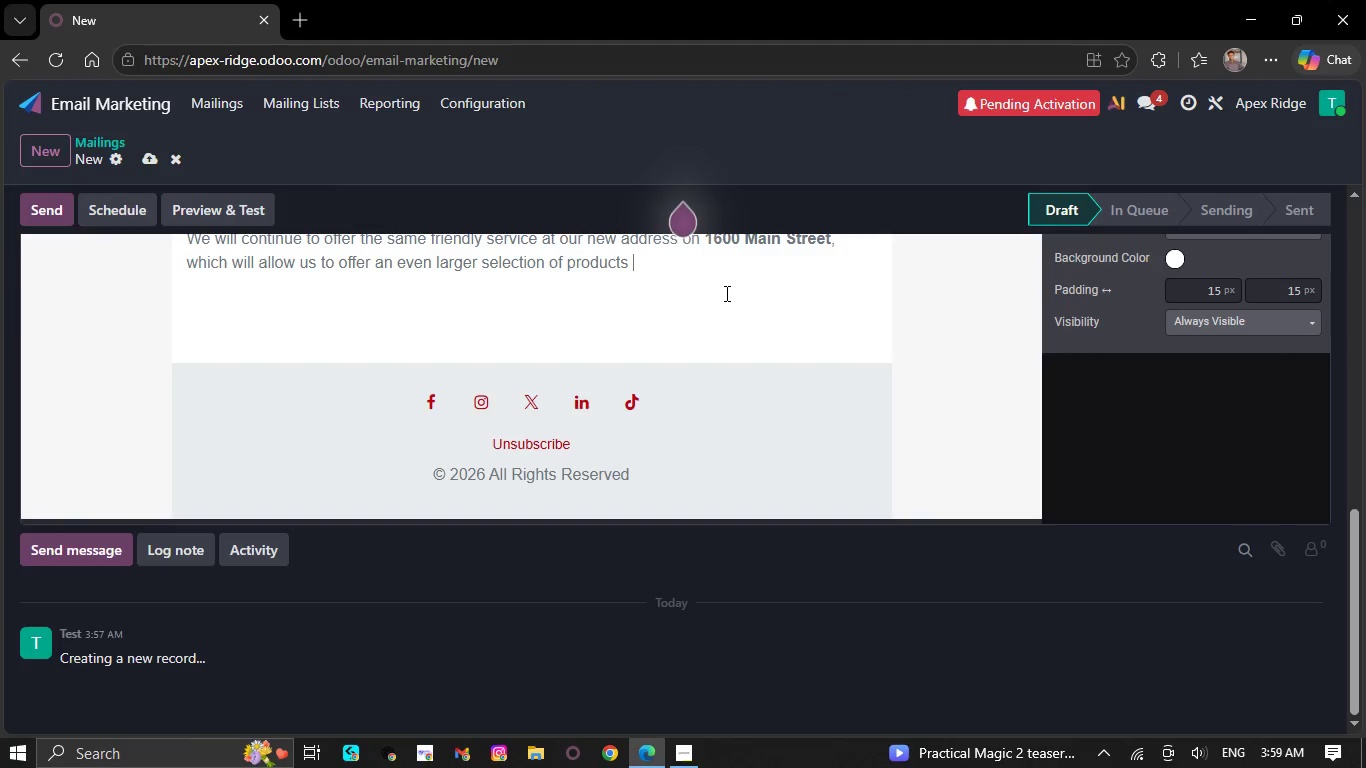 
key(Backspace)
 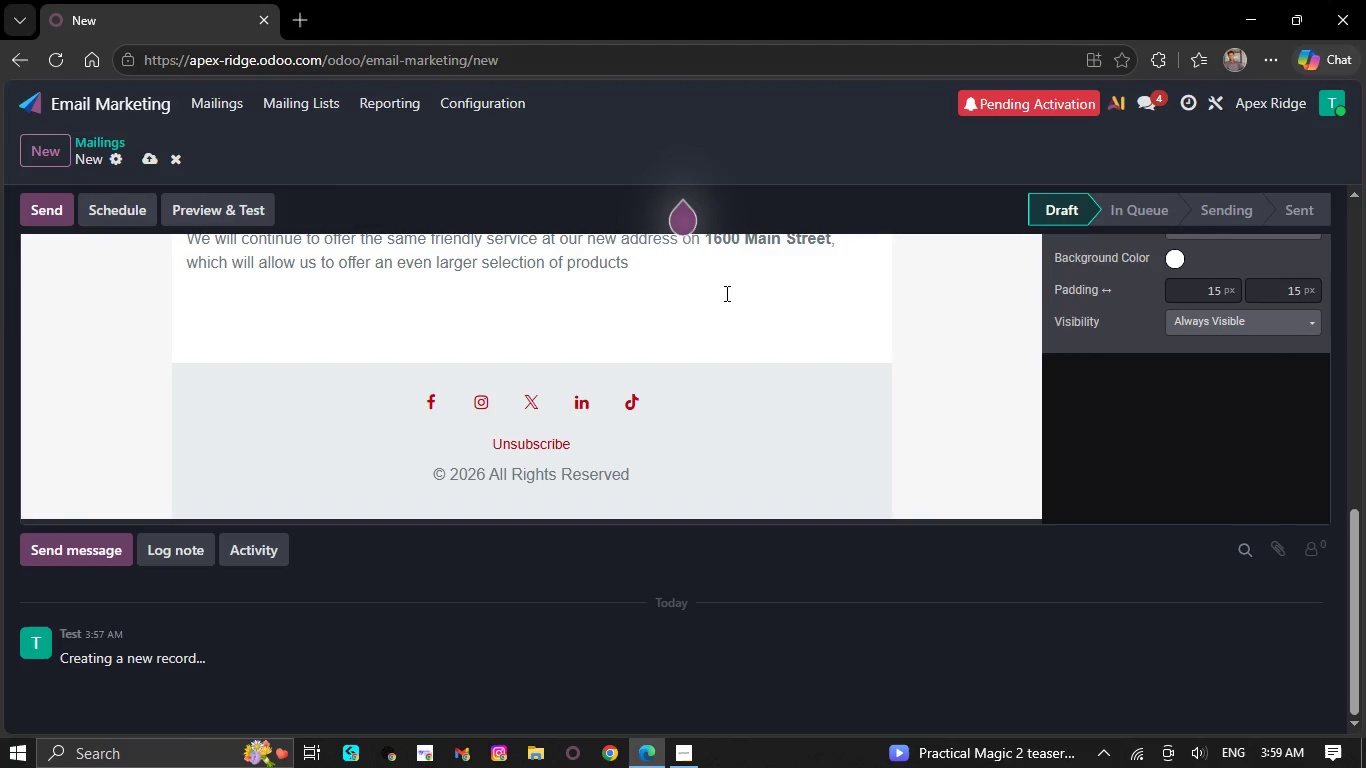 
key(Backspace)
 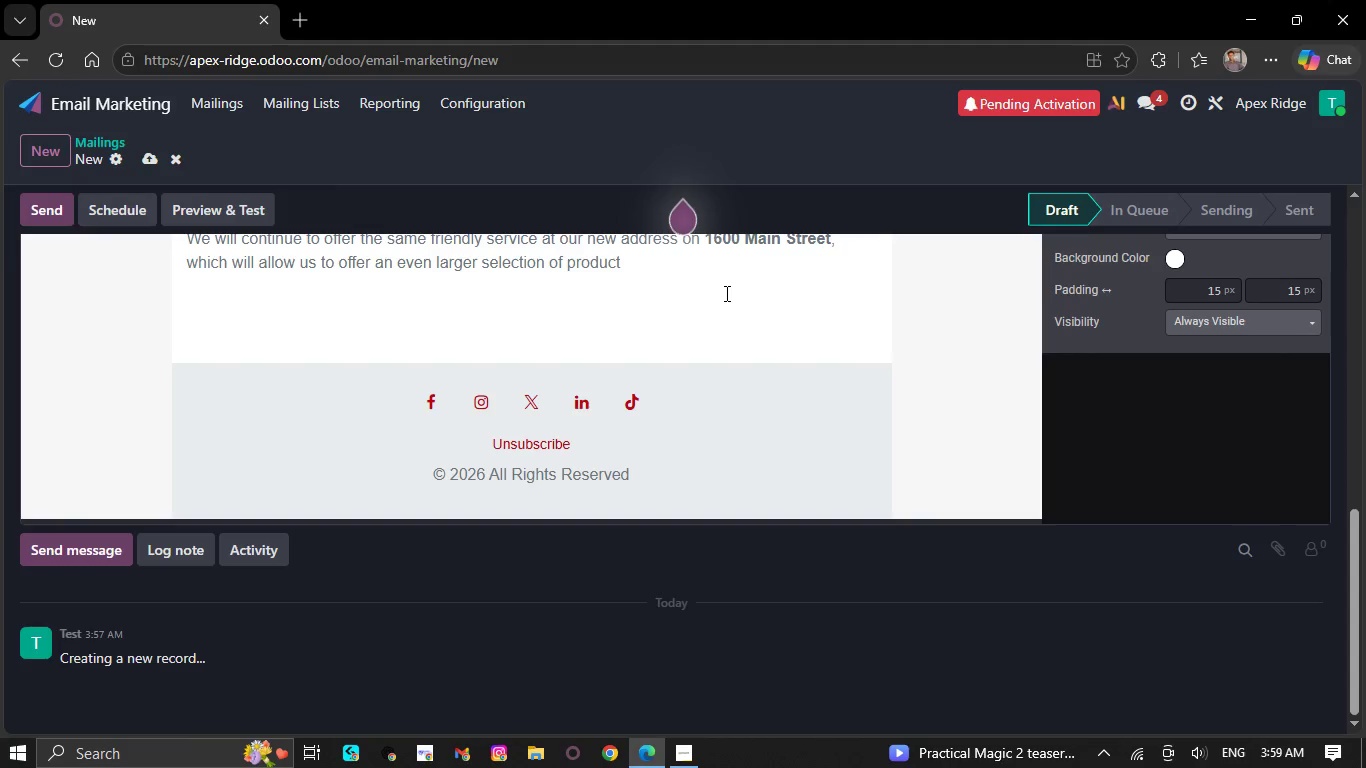 
key(Backspace)
 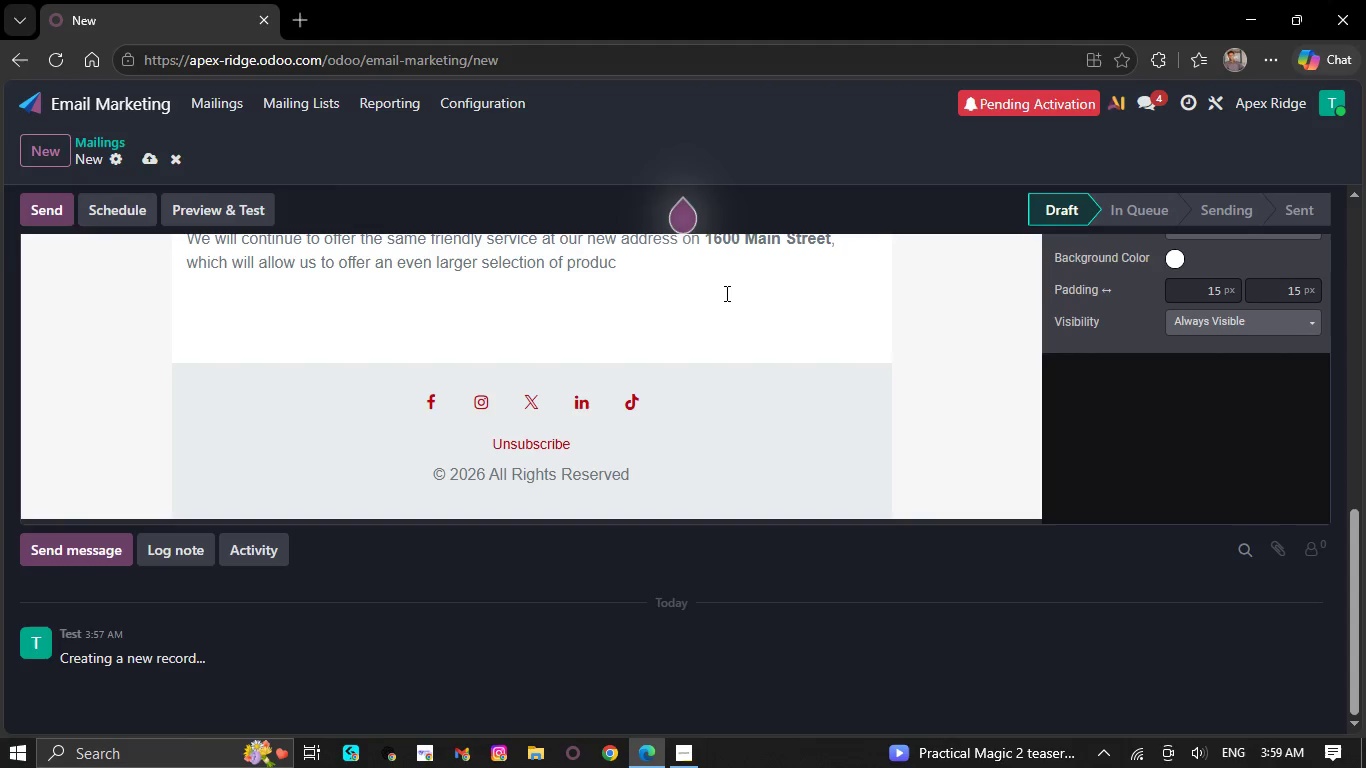 
key(Backspace)
 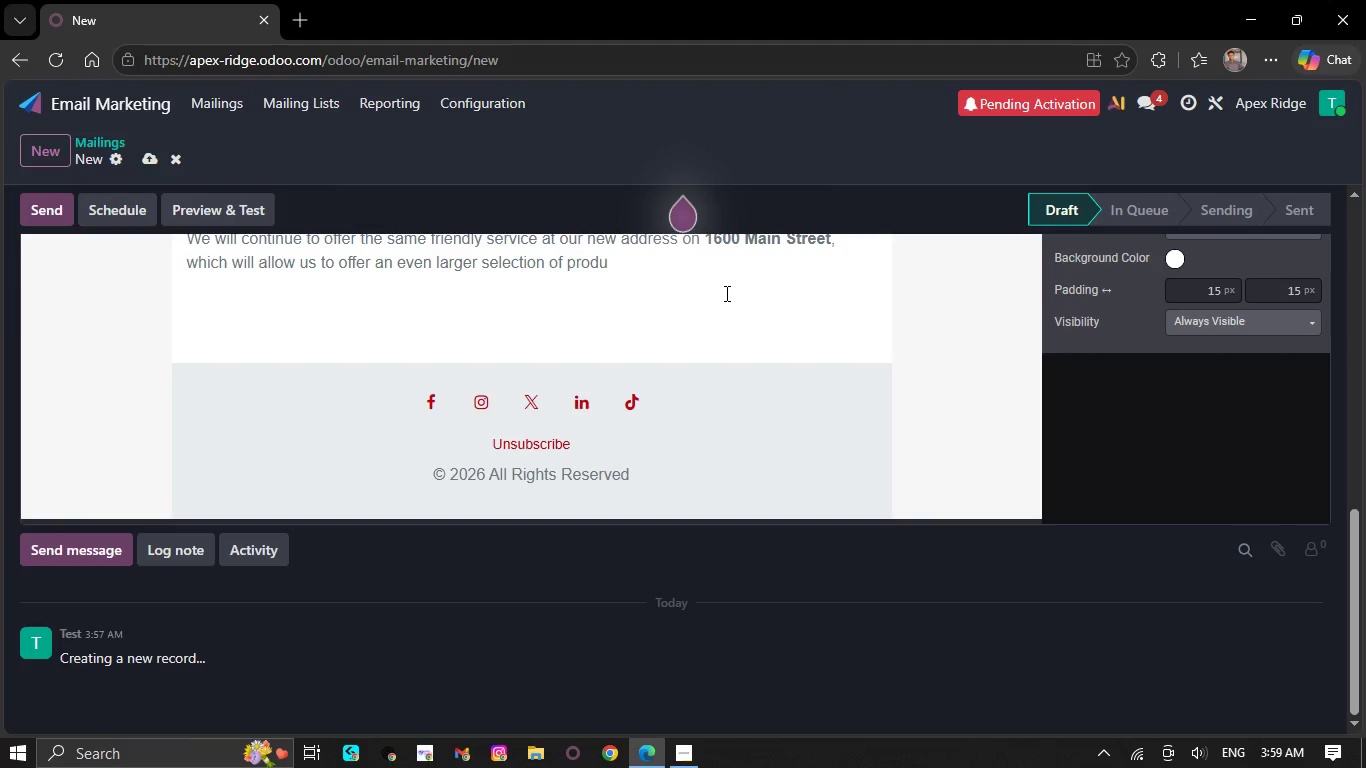 
key(Backspace)
 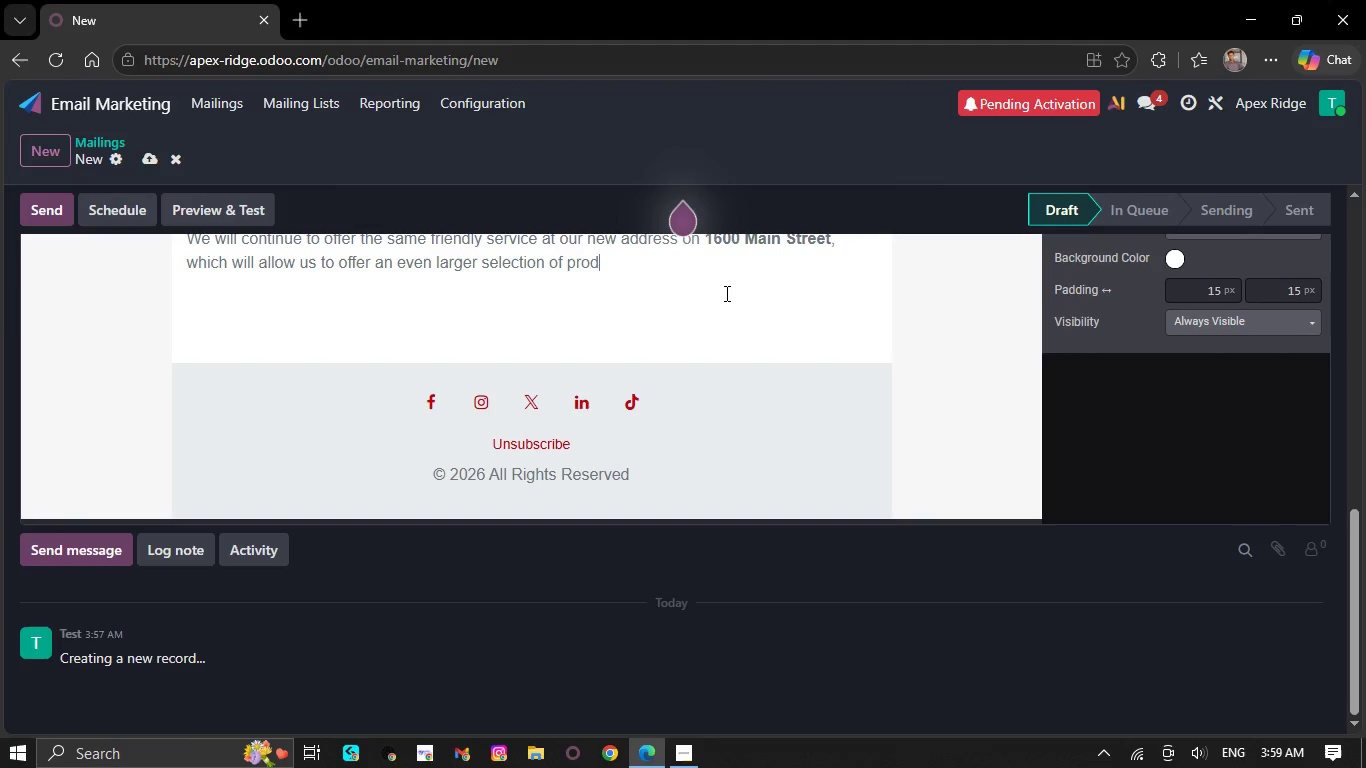 
key(Backspace)
 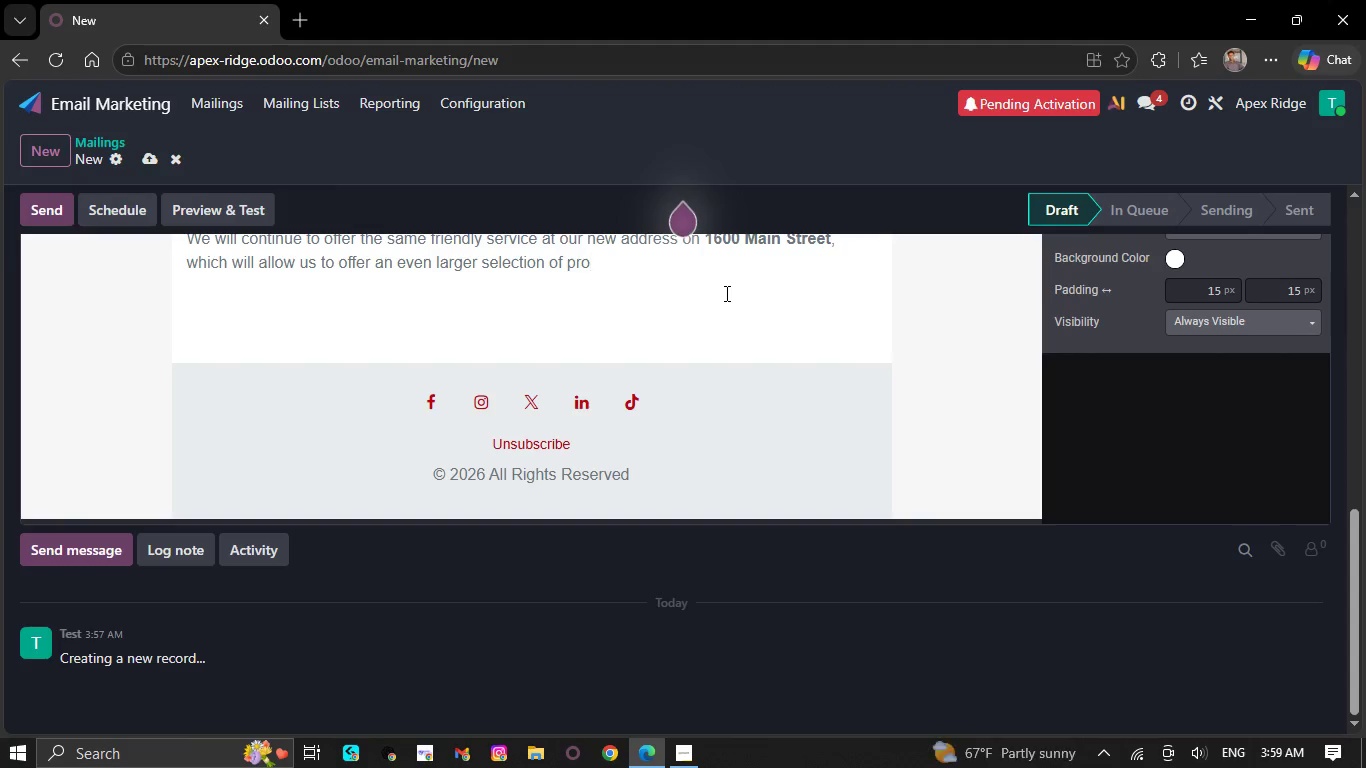 
key(Backspace)
 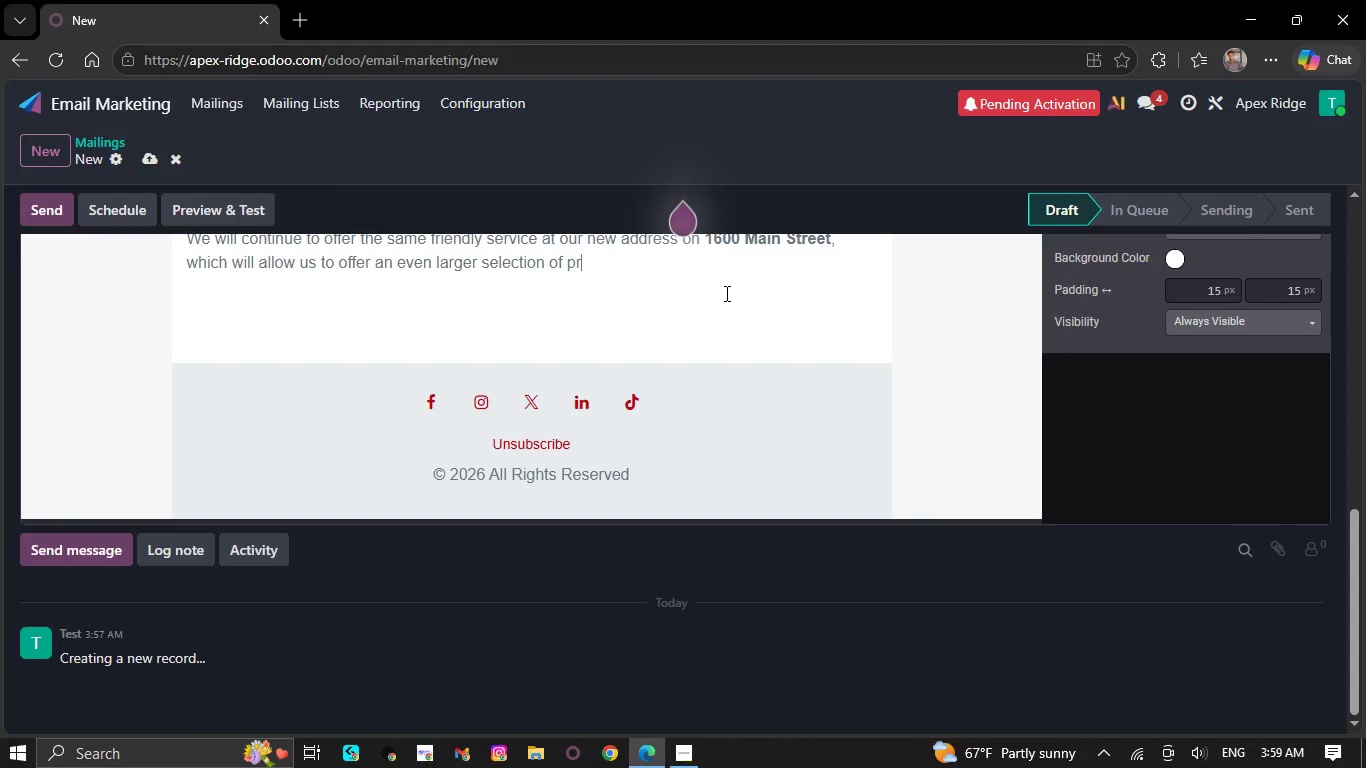 
key(Backspace)
 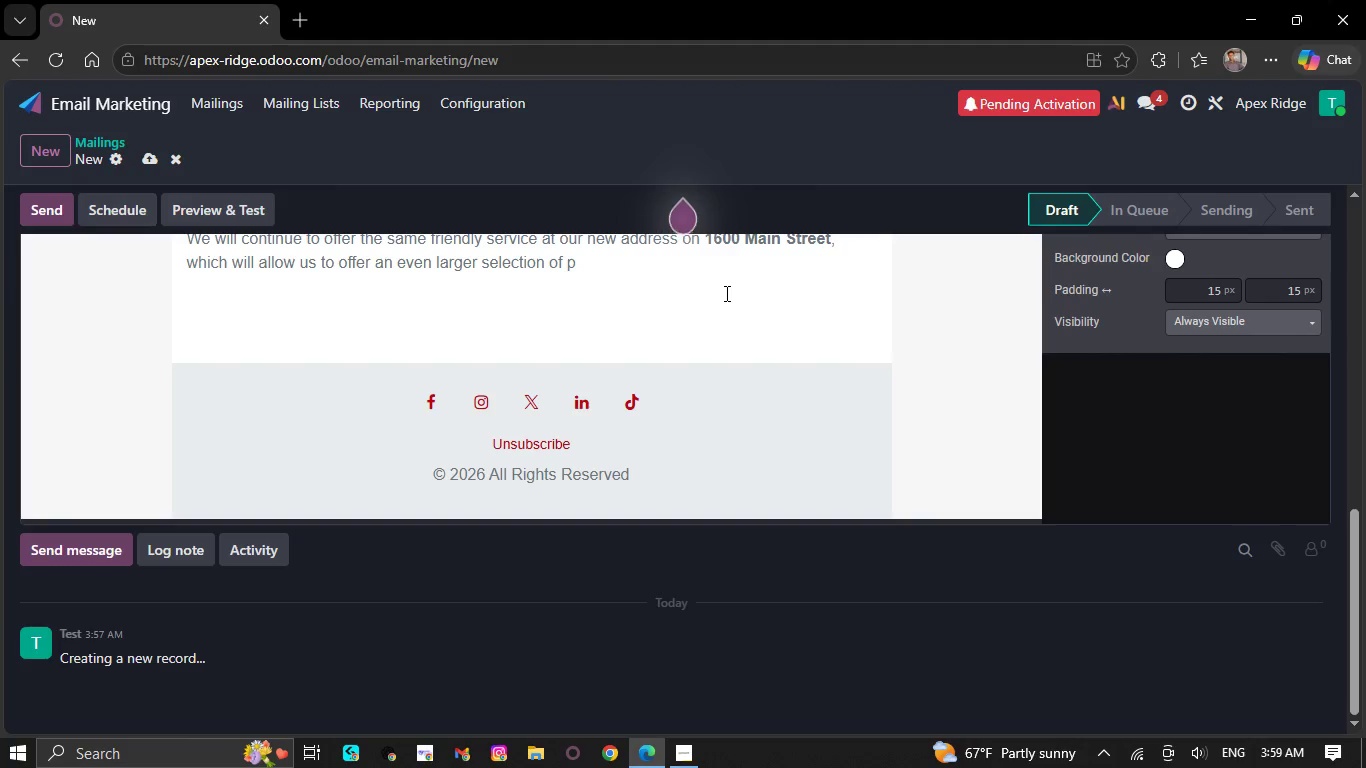 
key(Backspace)
 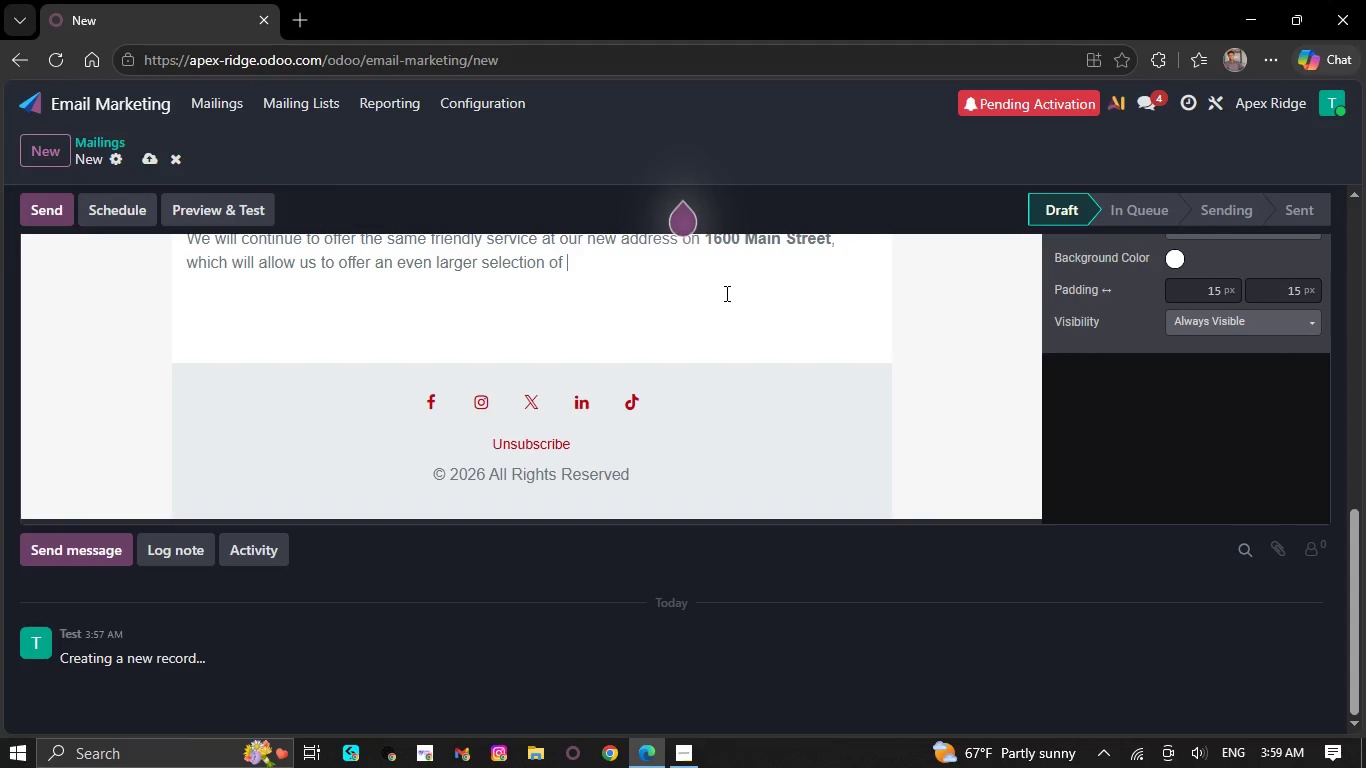 
key(Backspace)
 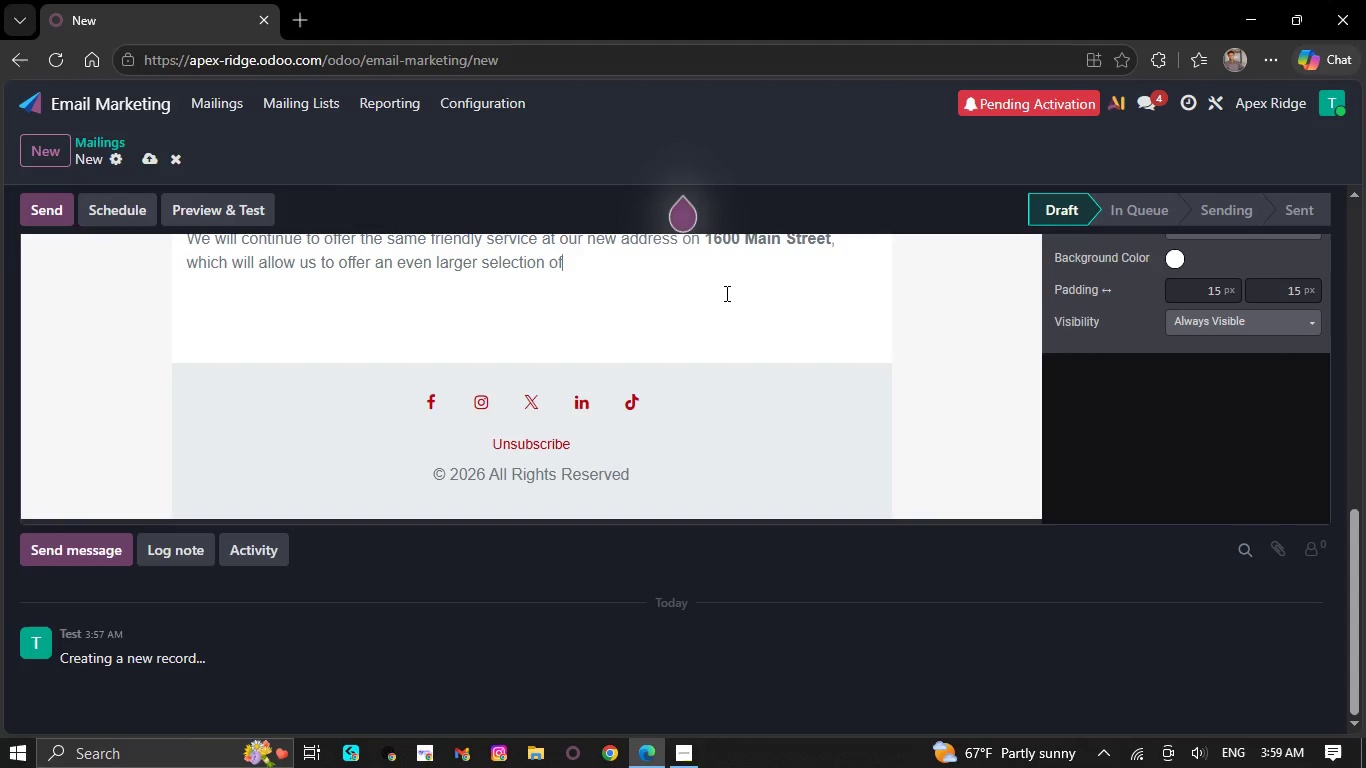 
key(Backspace)
 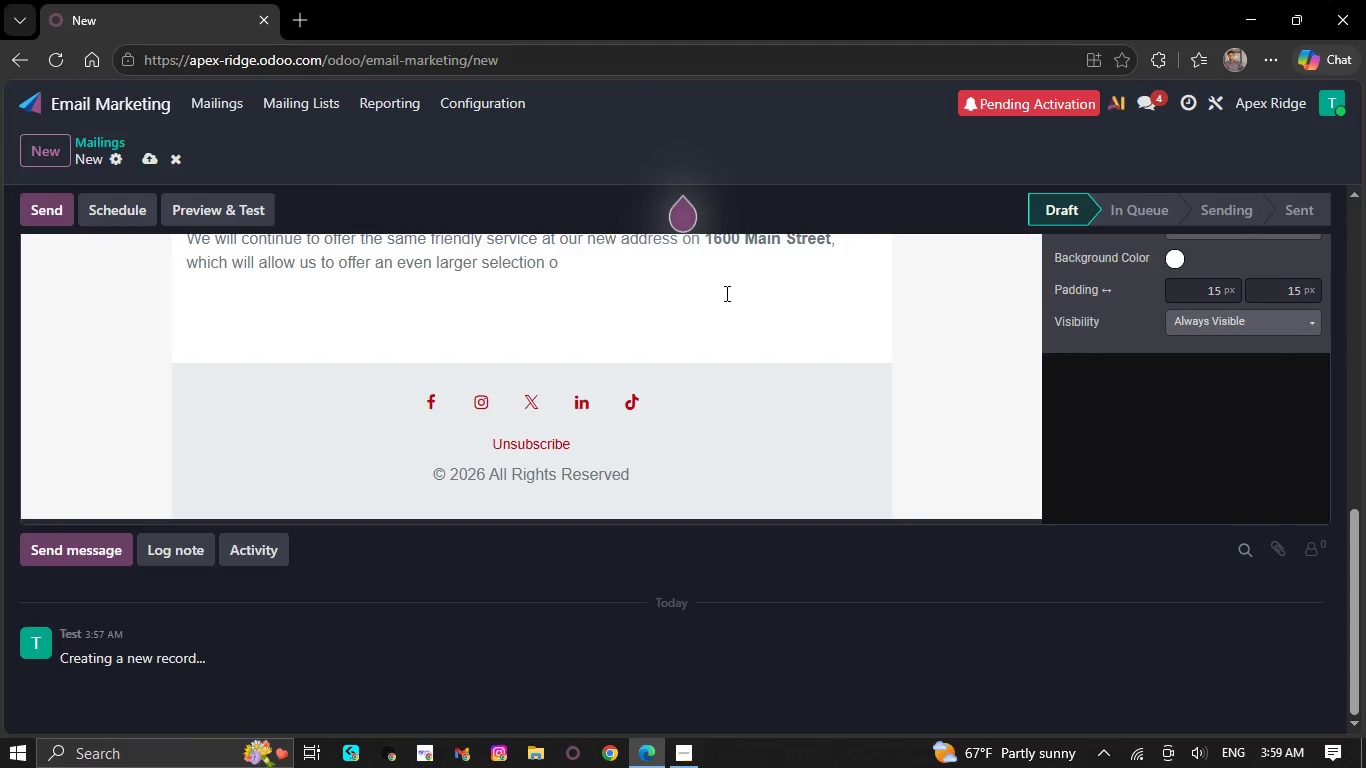 
key(Backspace)
 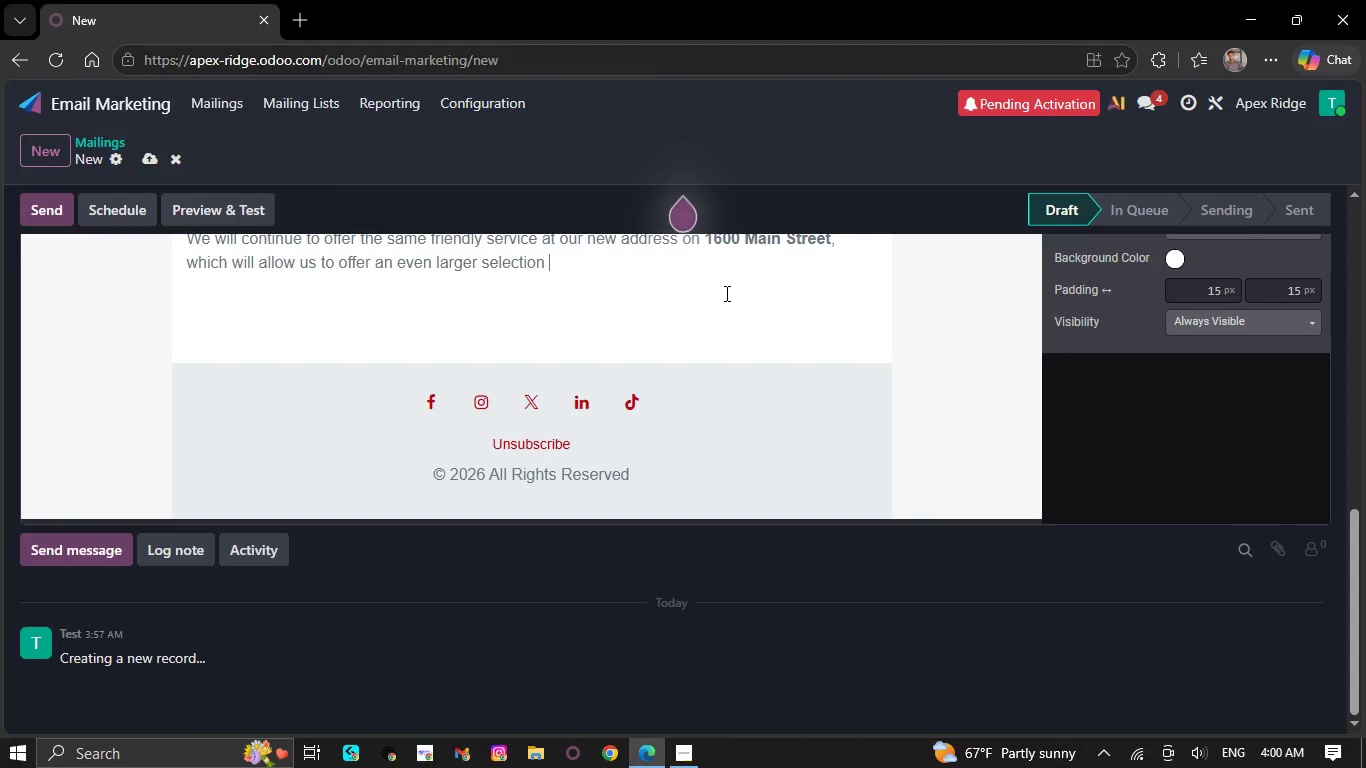 
key(Backspace)
 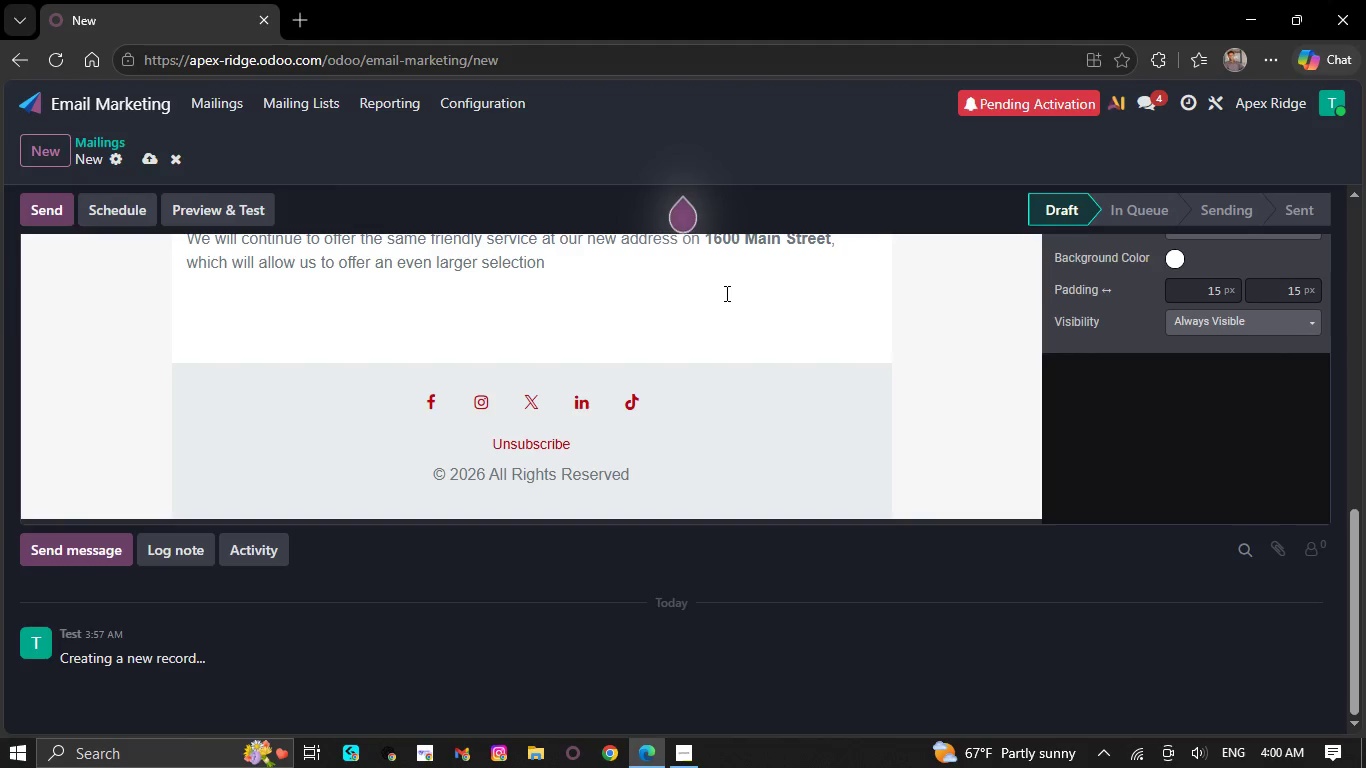 
key(Backspace)
 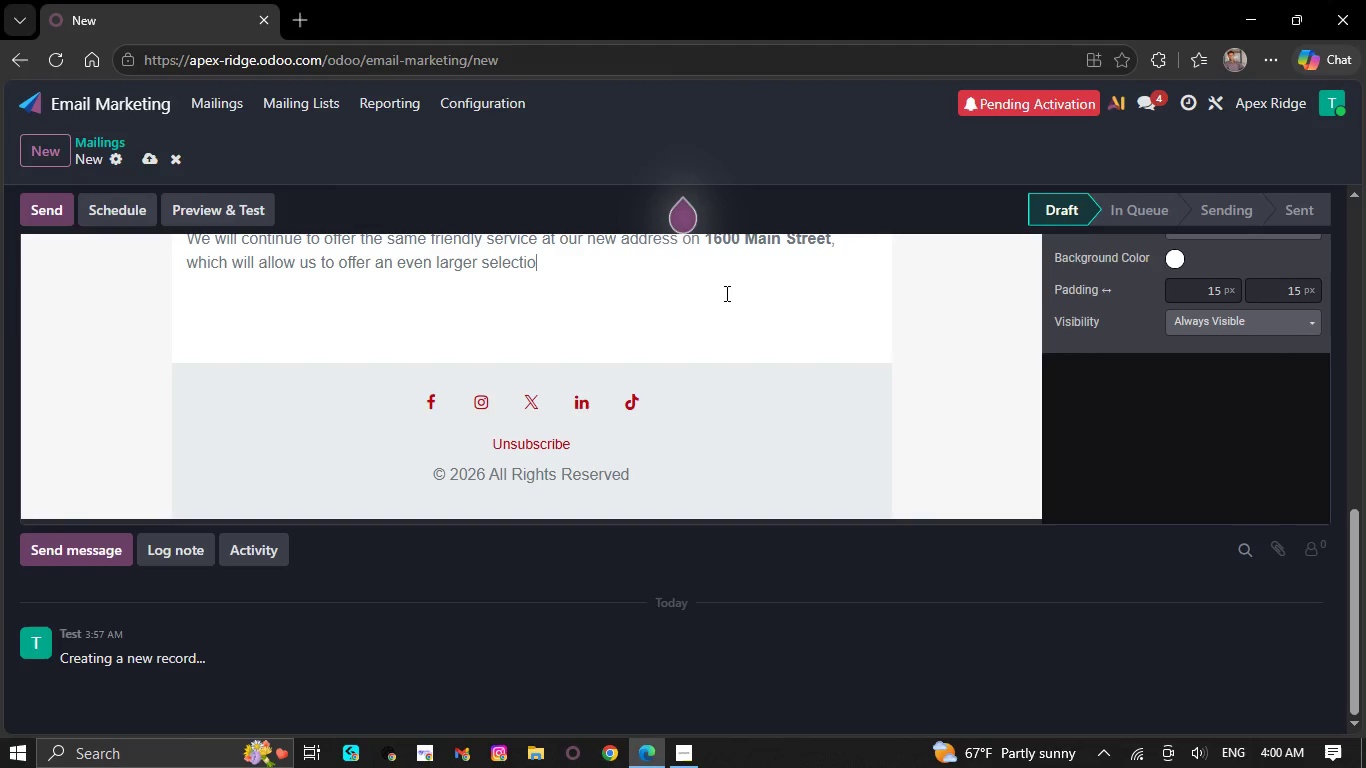 
key(Backspace)
 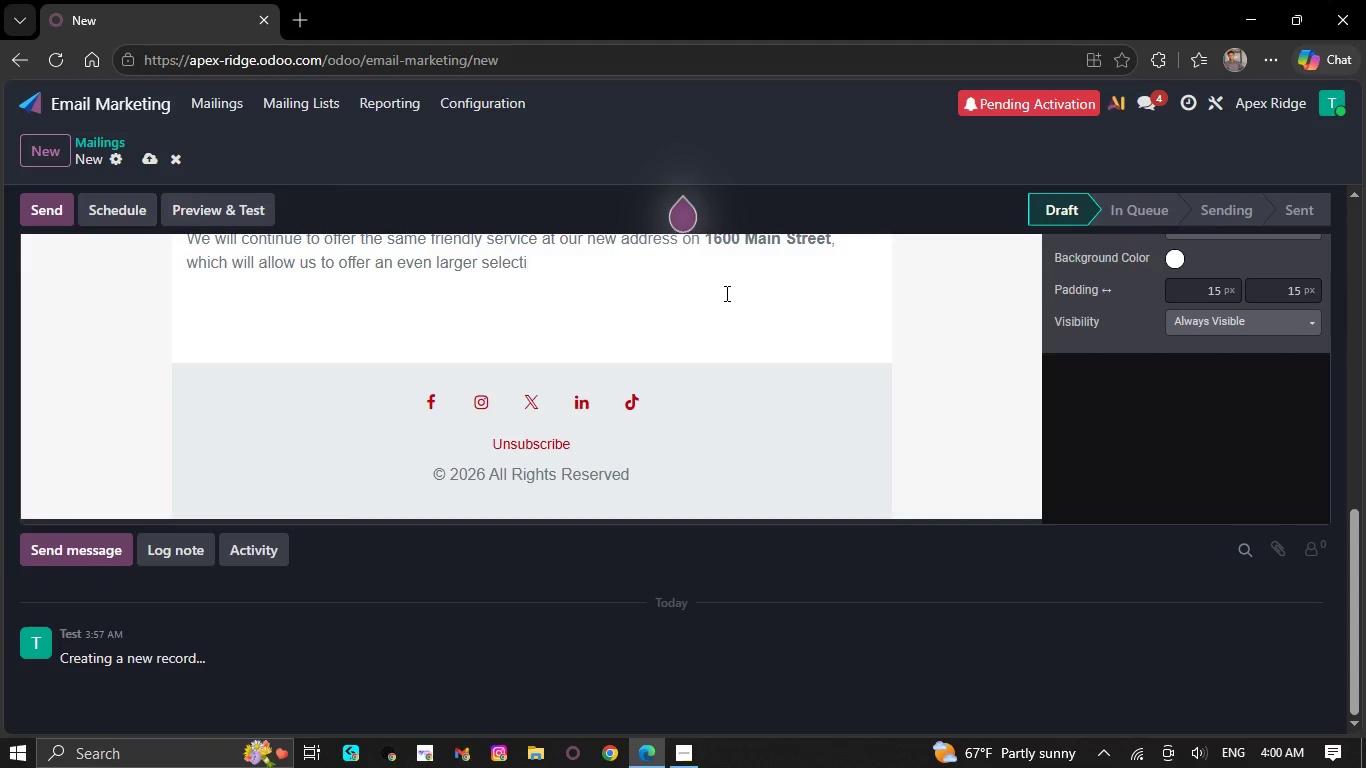 
key(Backspace)
 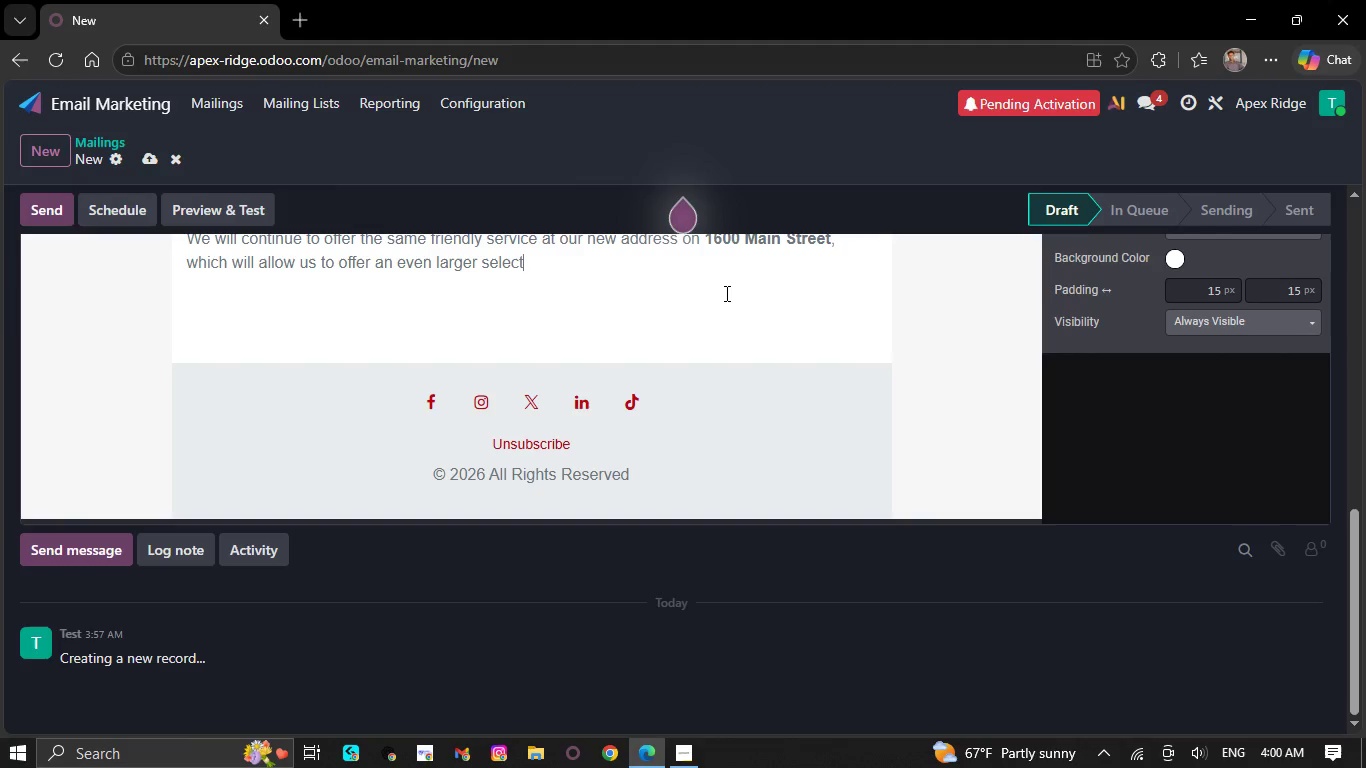 
key(Backspace)
 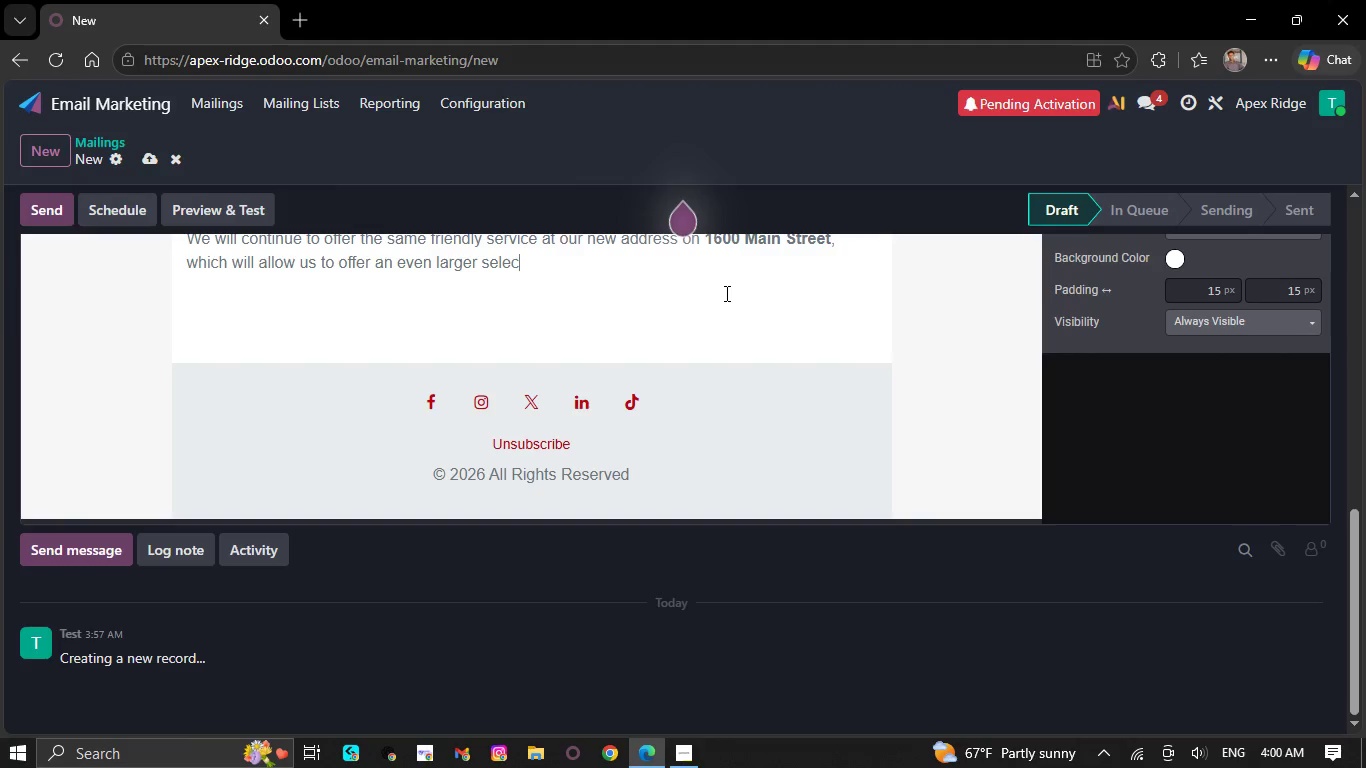 
key(Backspace)
 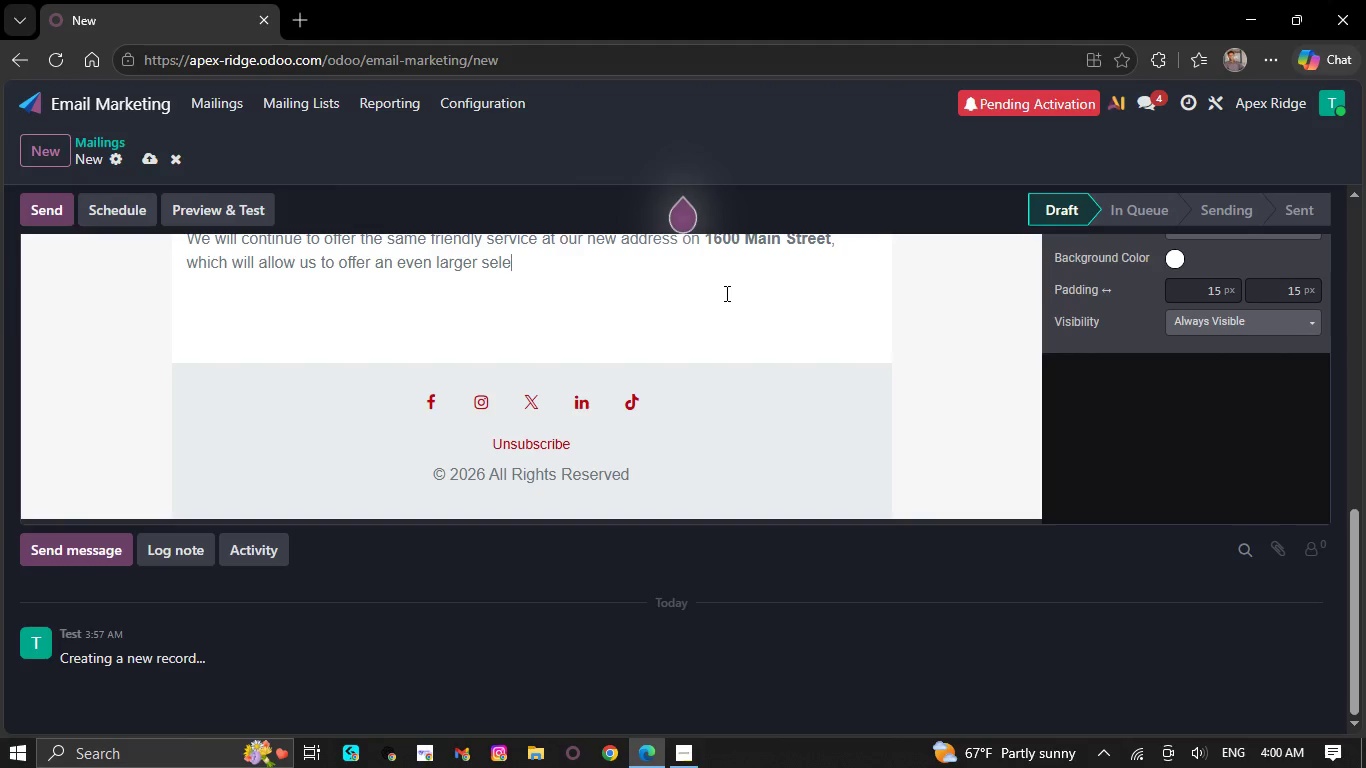 
key(Backspace)
 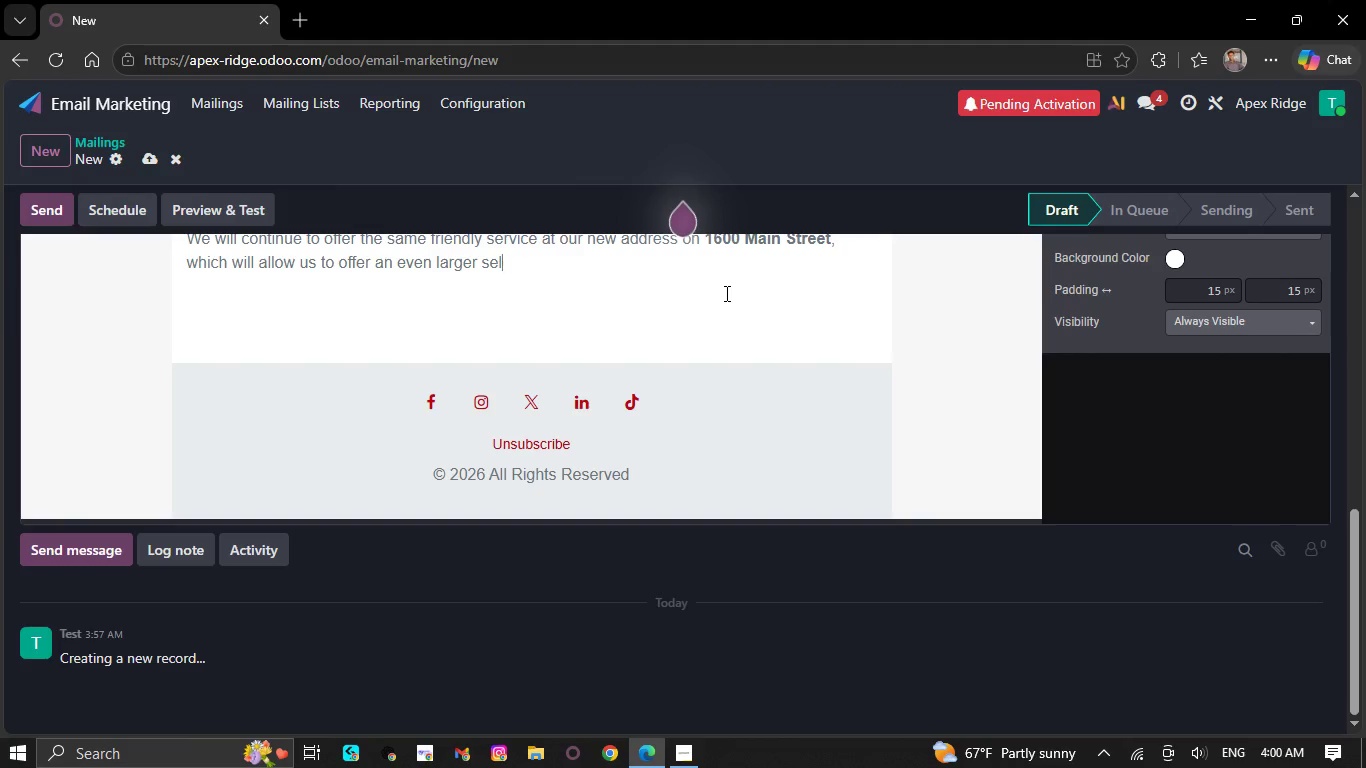 
key(Backspace)
 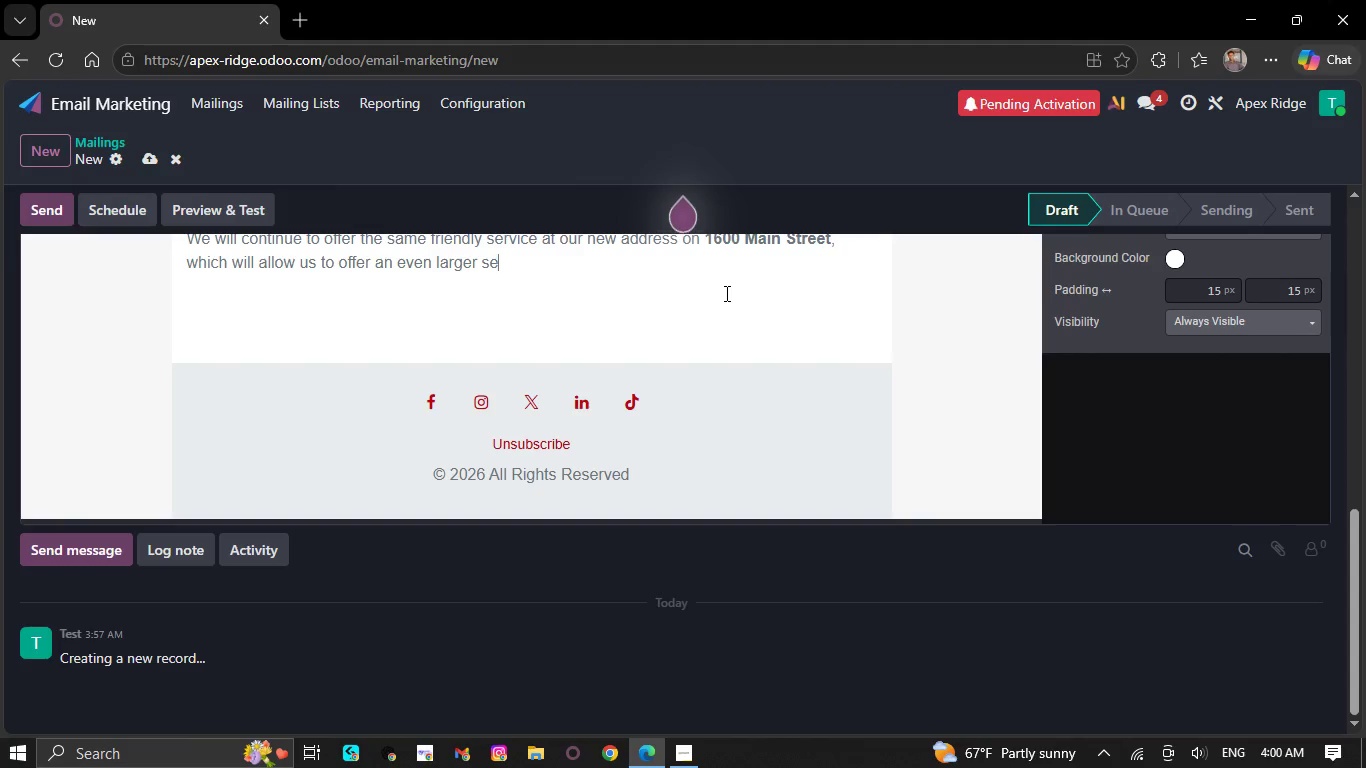 
key(Backspace)
 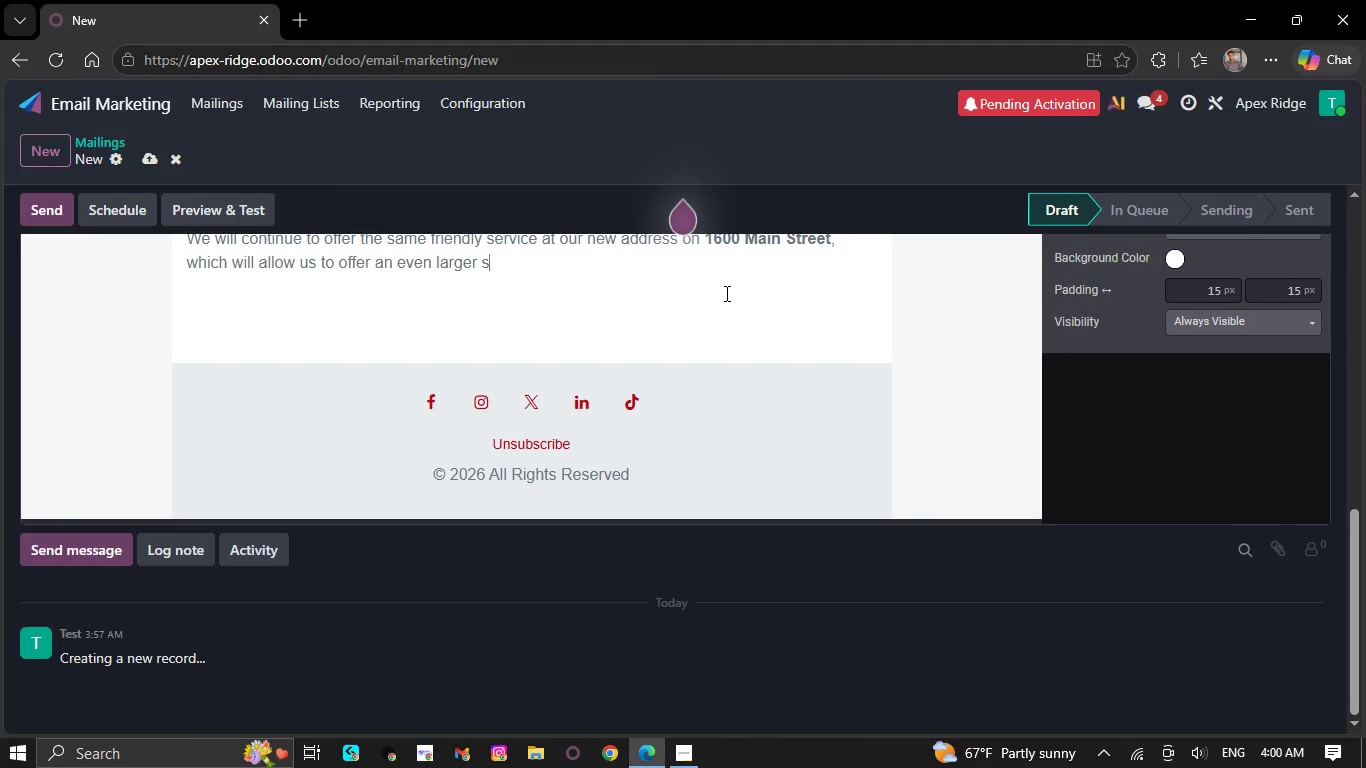 
key(Backspace)
 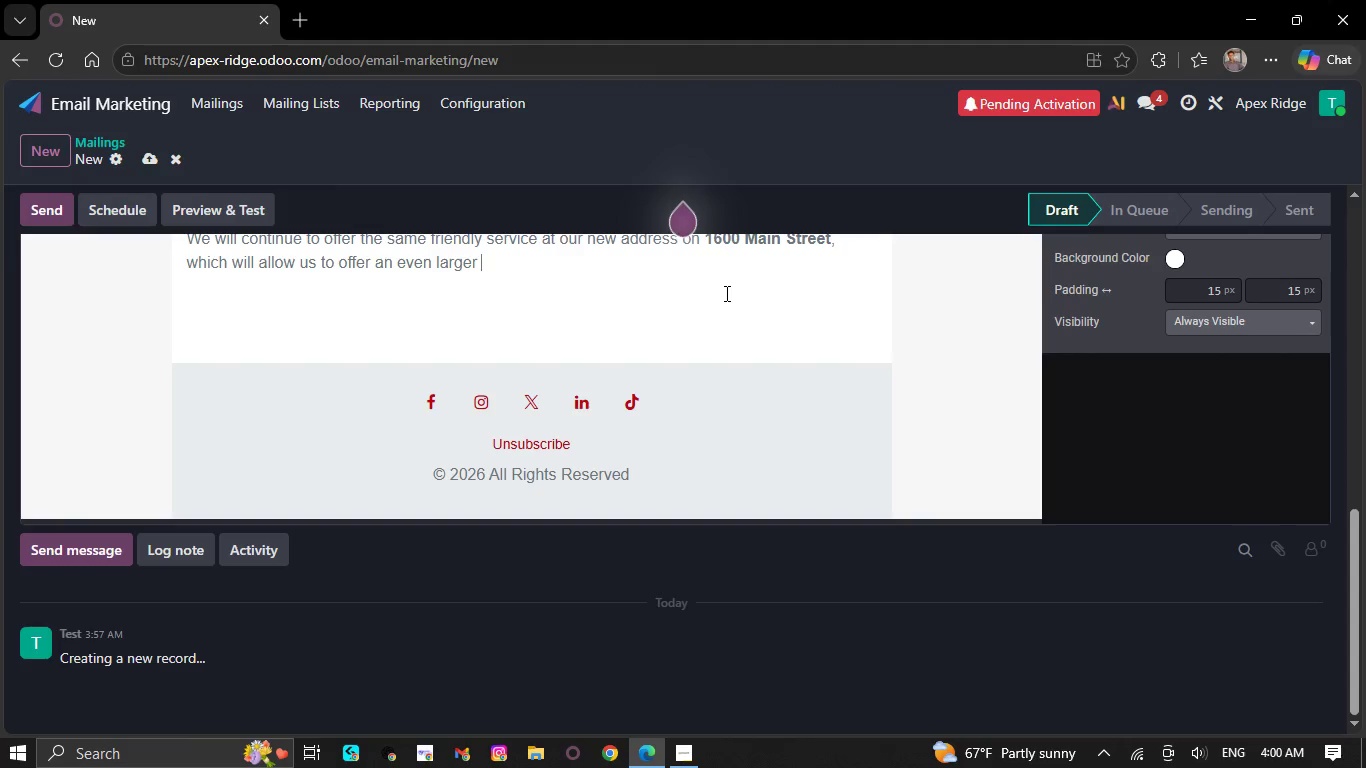 
key(Backspace)
 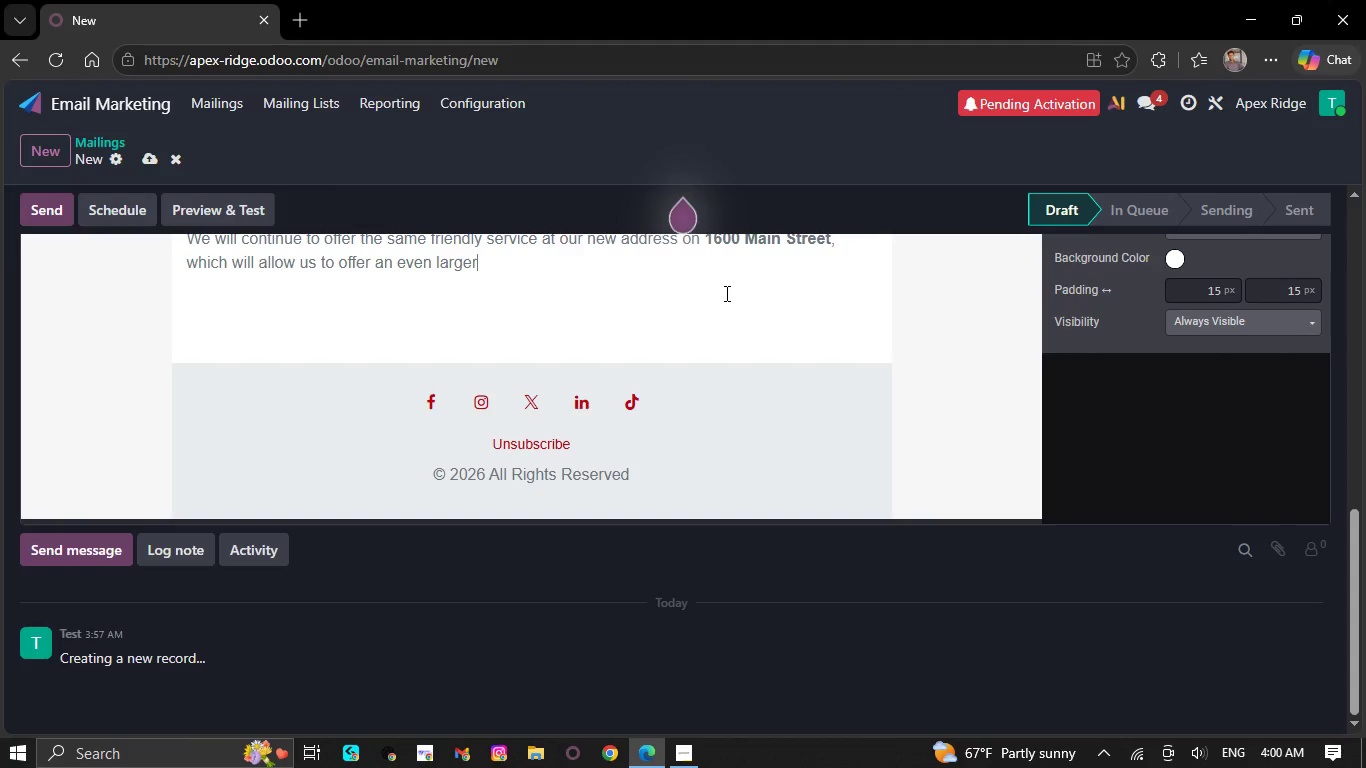 
key(Backspace)
 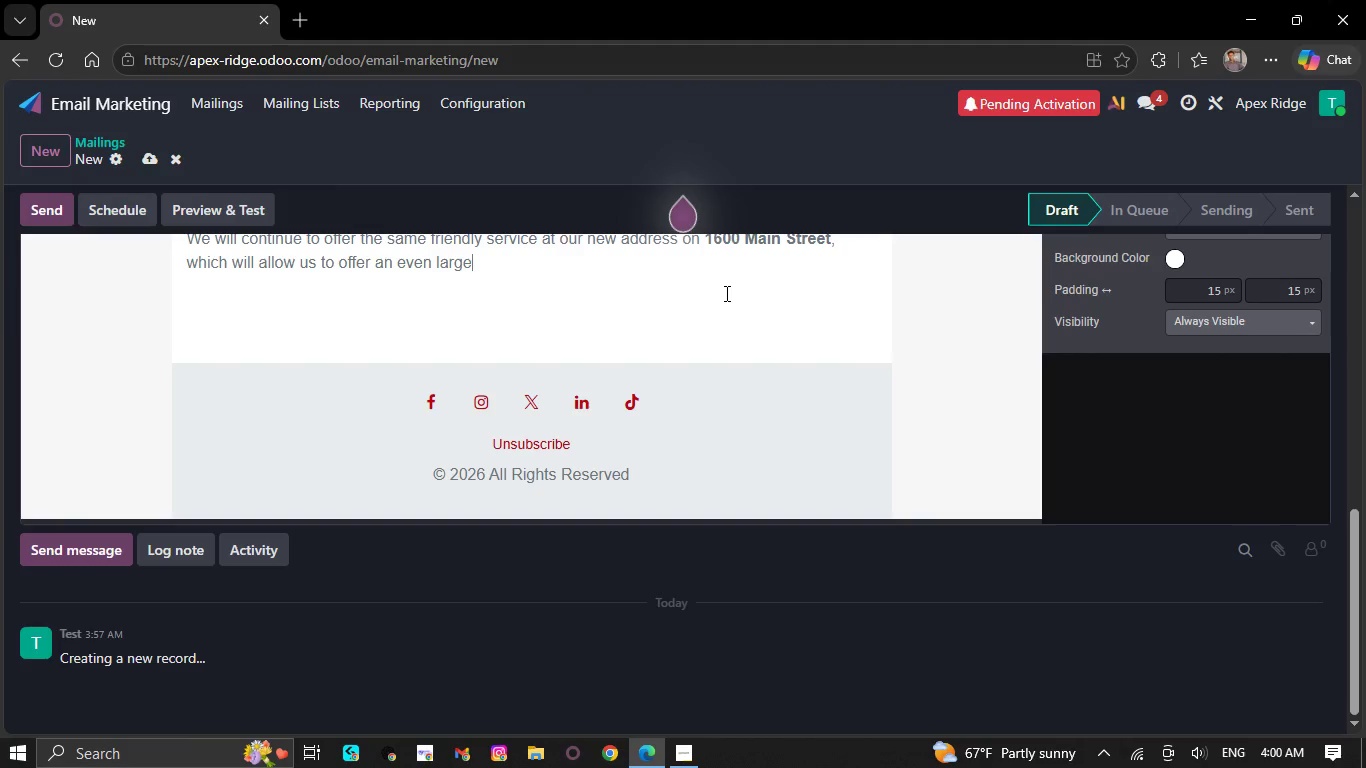 
key(Backspace)
 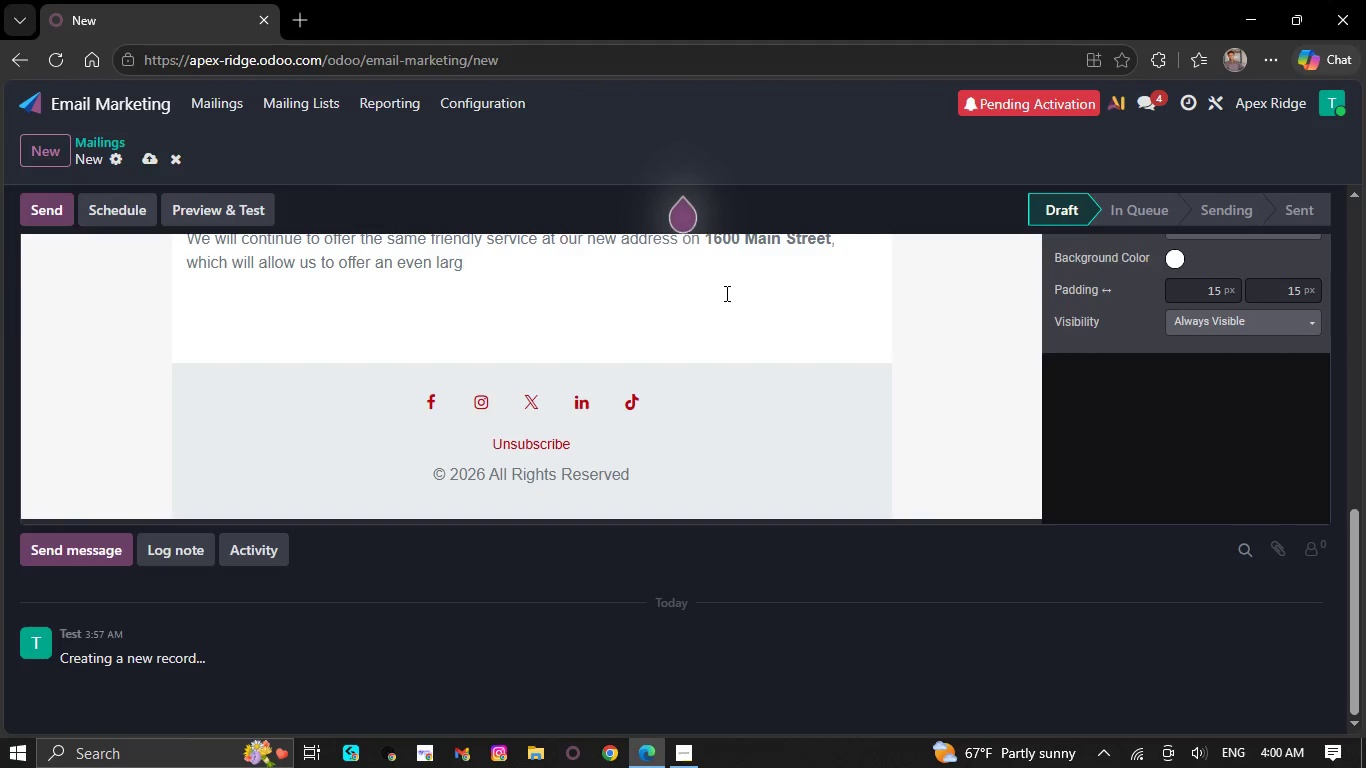 
key(Backspace)
 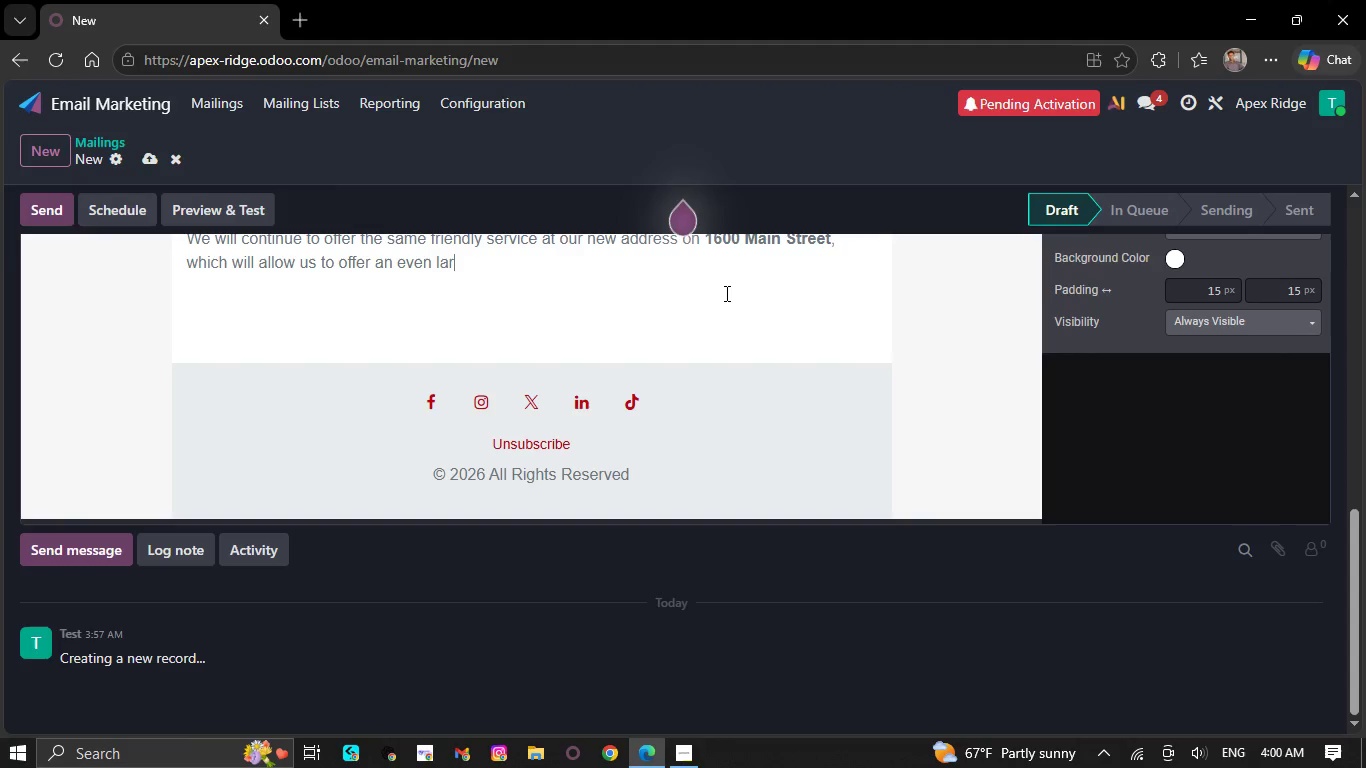 
key(Backspace)
 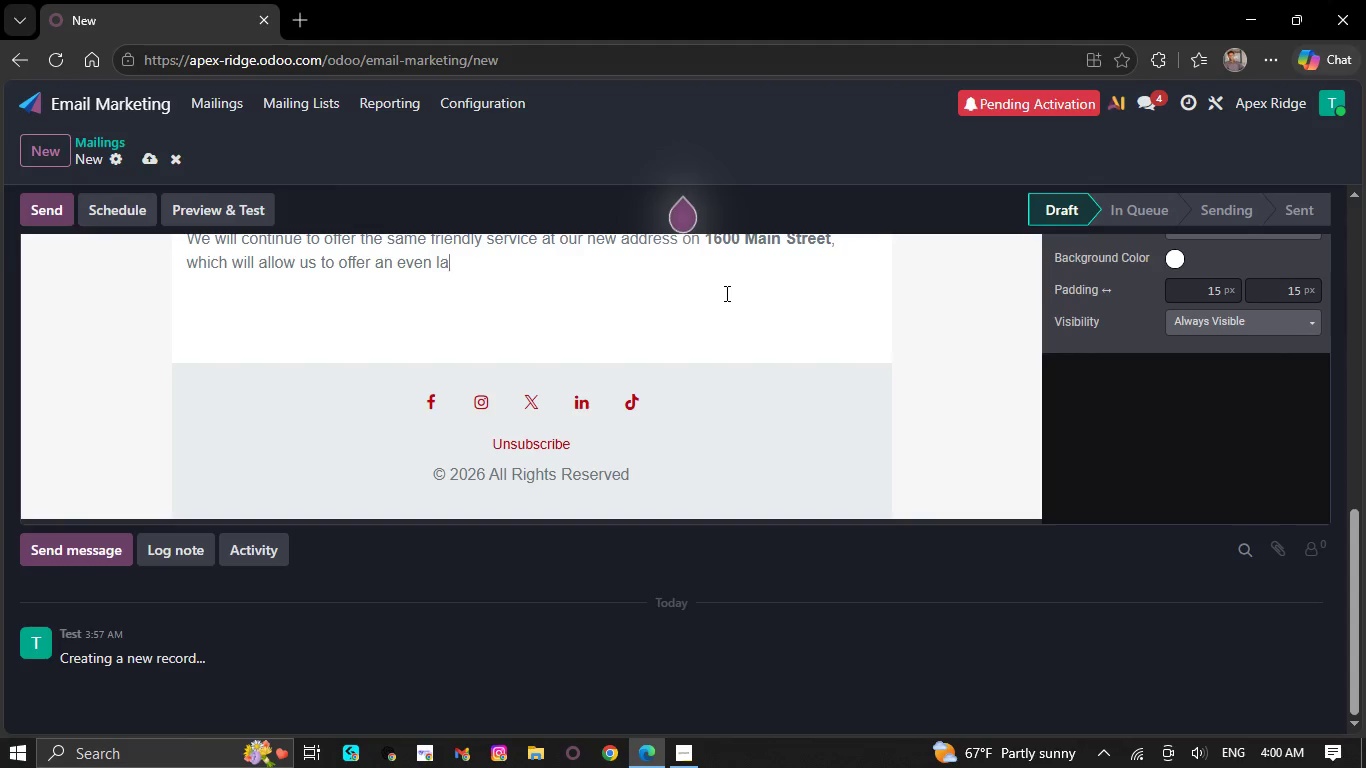 
key(Backspace)
 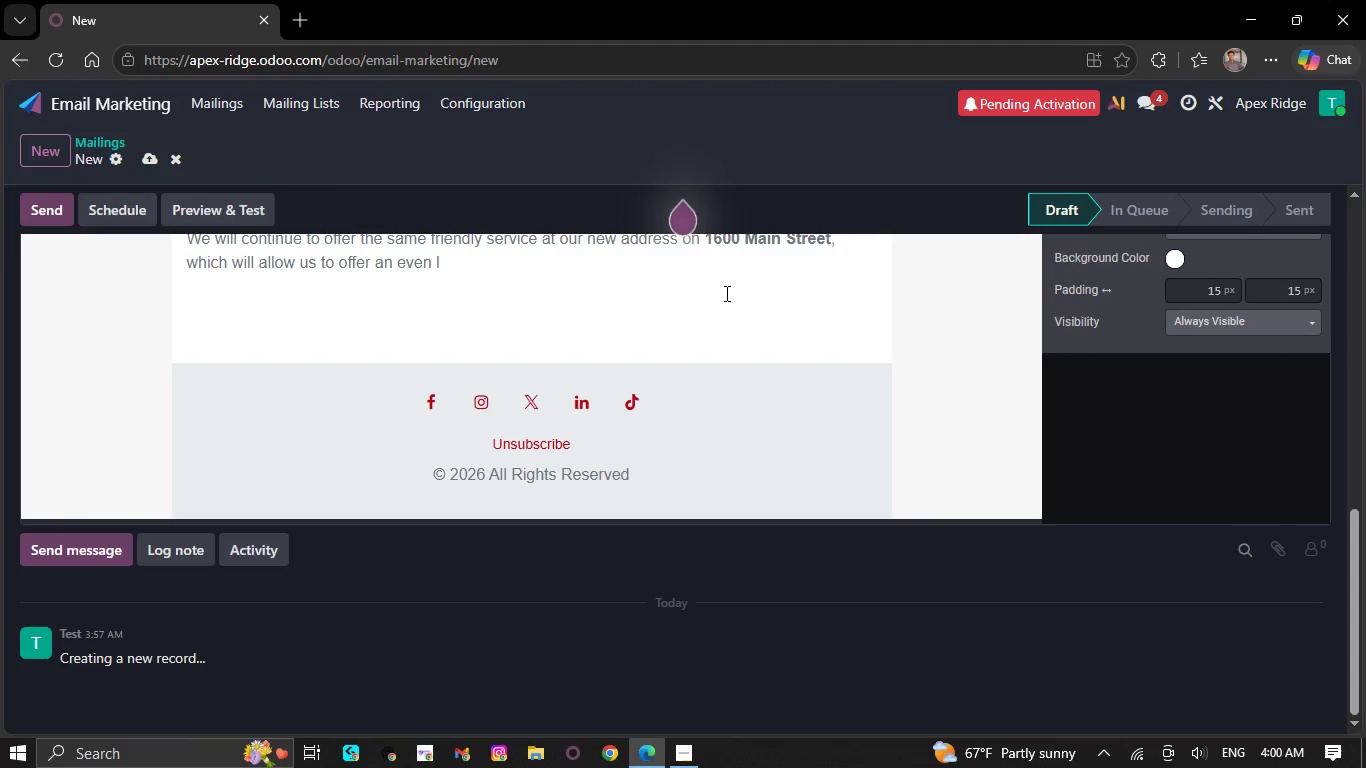 
key(Backspace)
 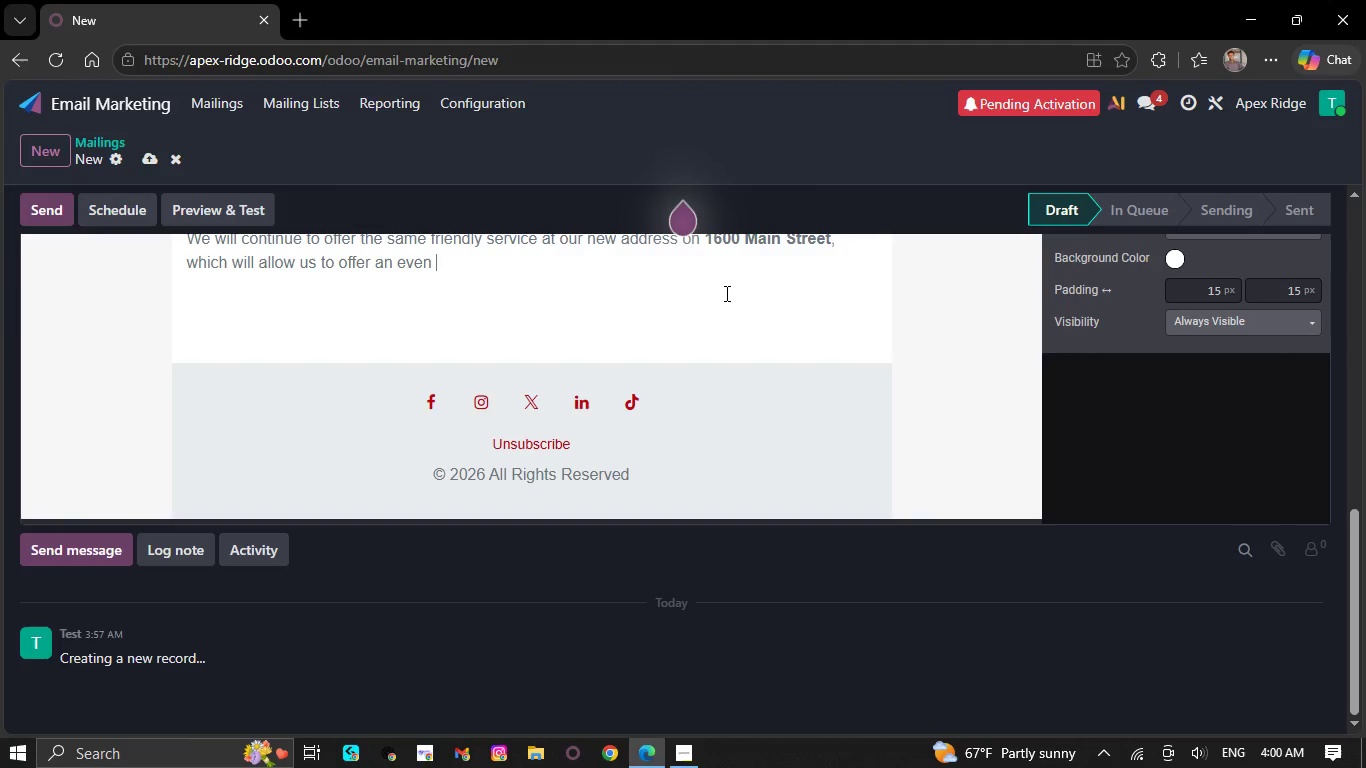 
key(Backspace)
 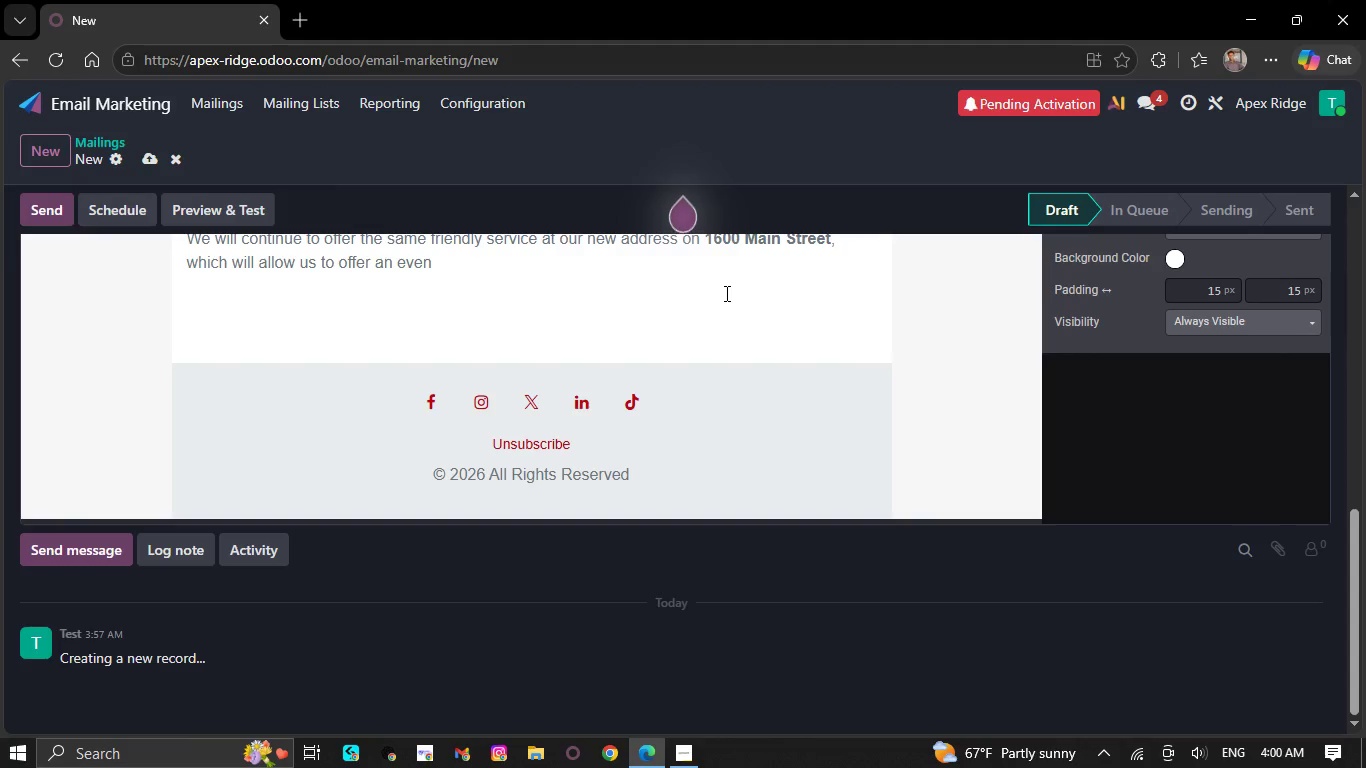 
key(Backspace)
 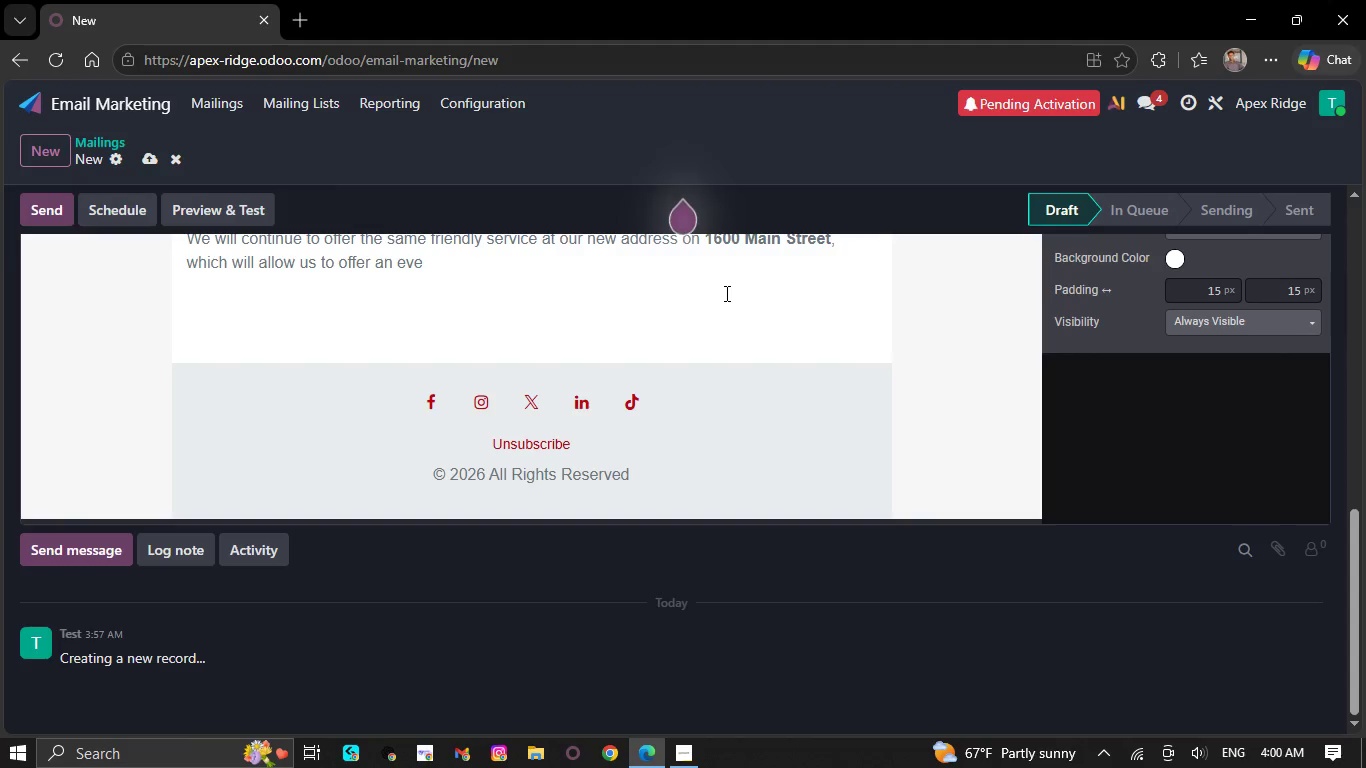 
key(Backspace)
 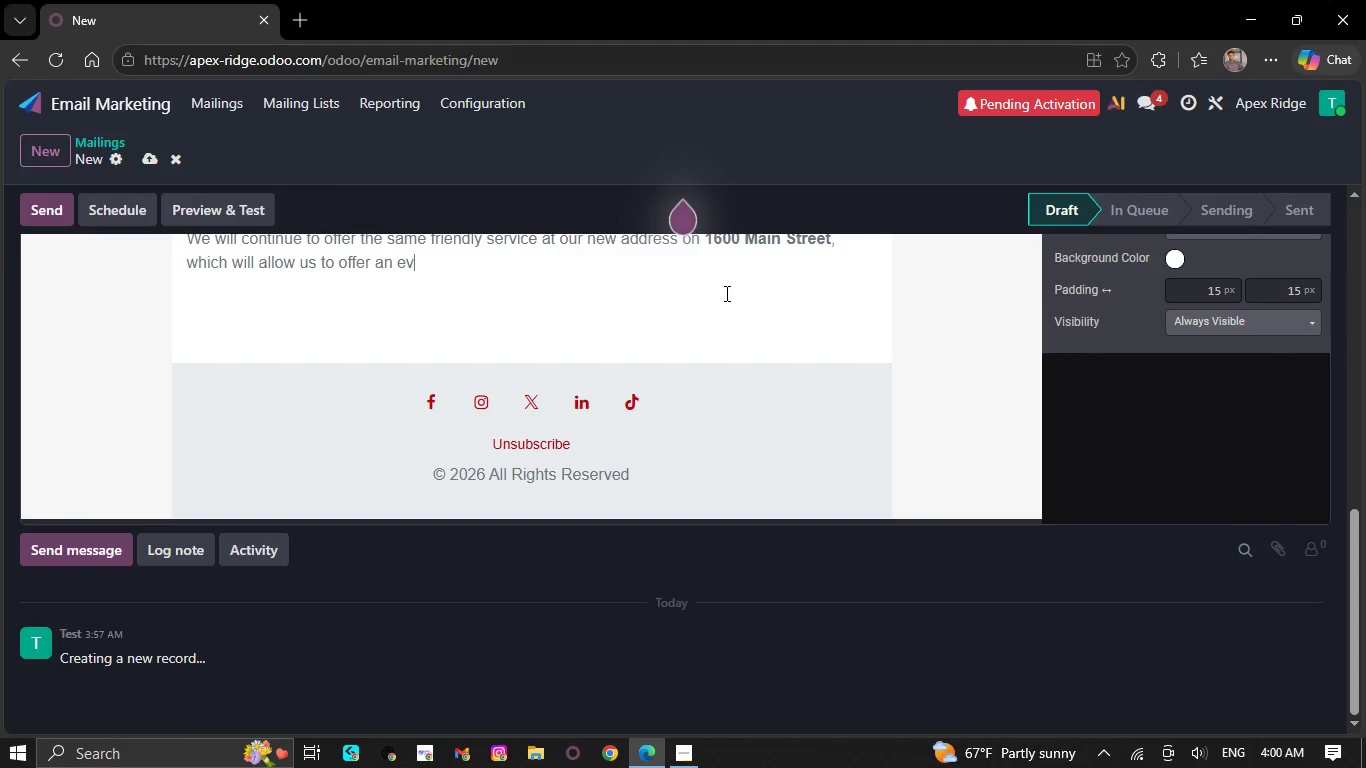 
key(Backspace)
 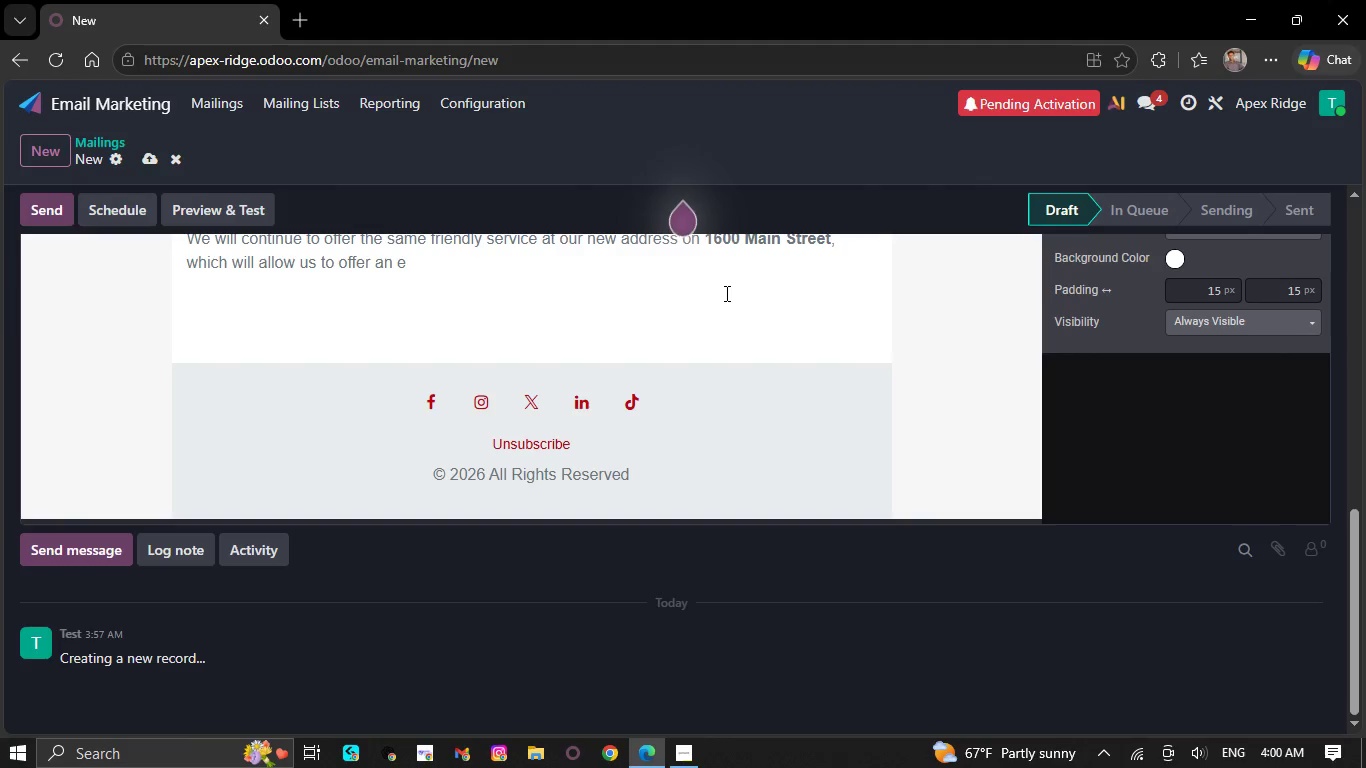 
key(Backspace)
 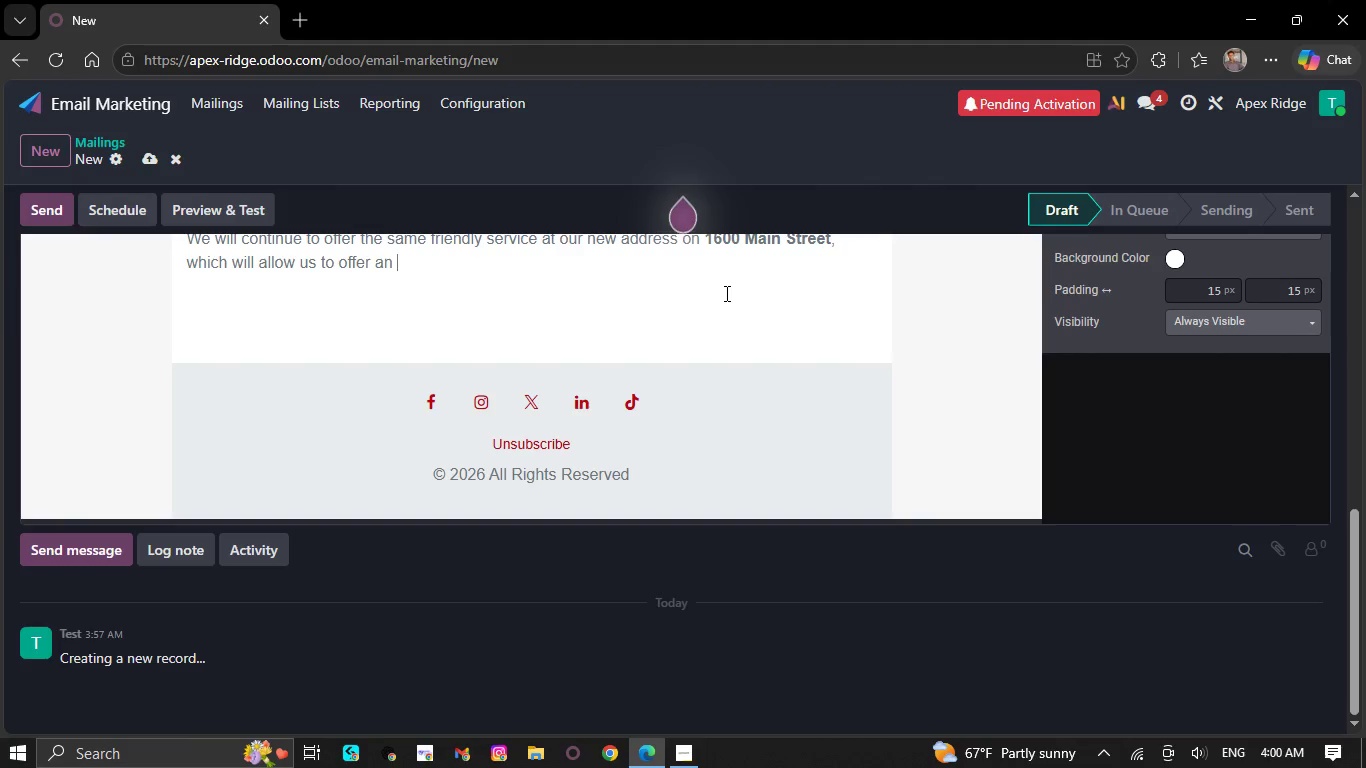 
key(Backspace)
 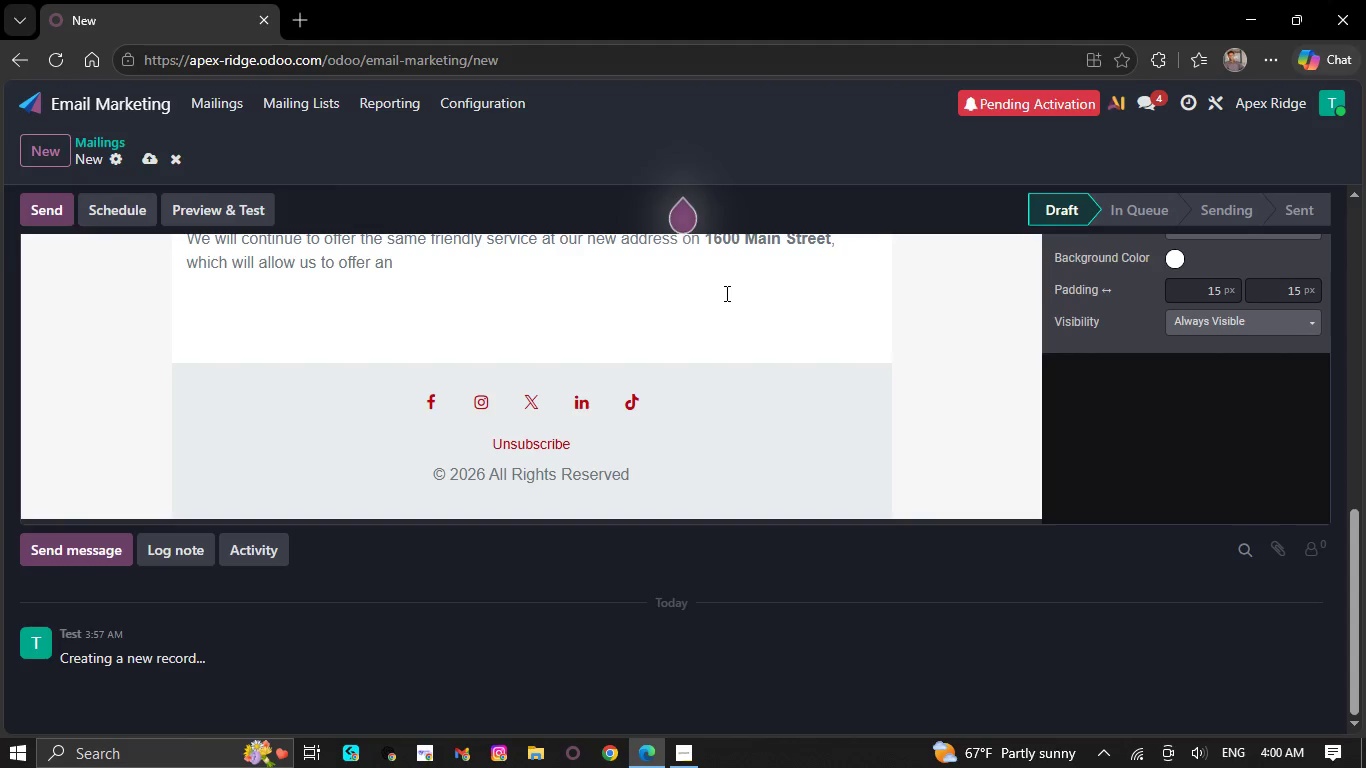 
key(Backspace)
 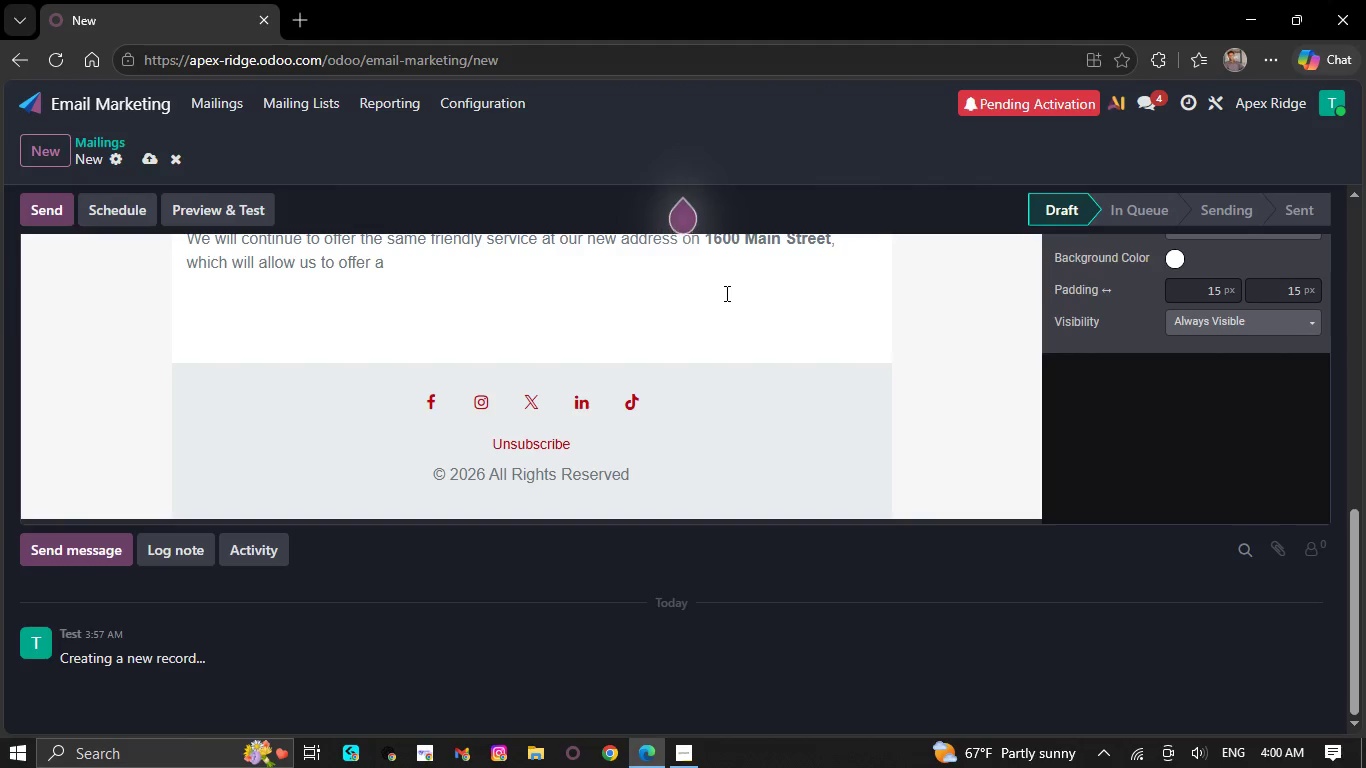 
key(Backspace)
 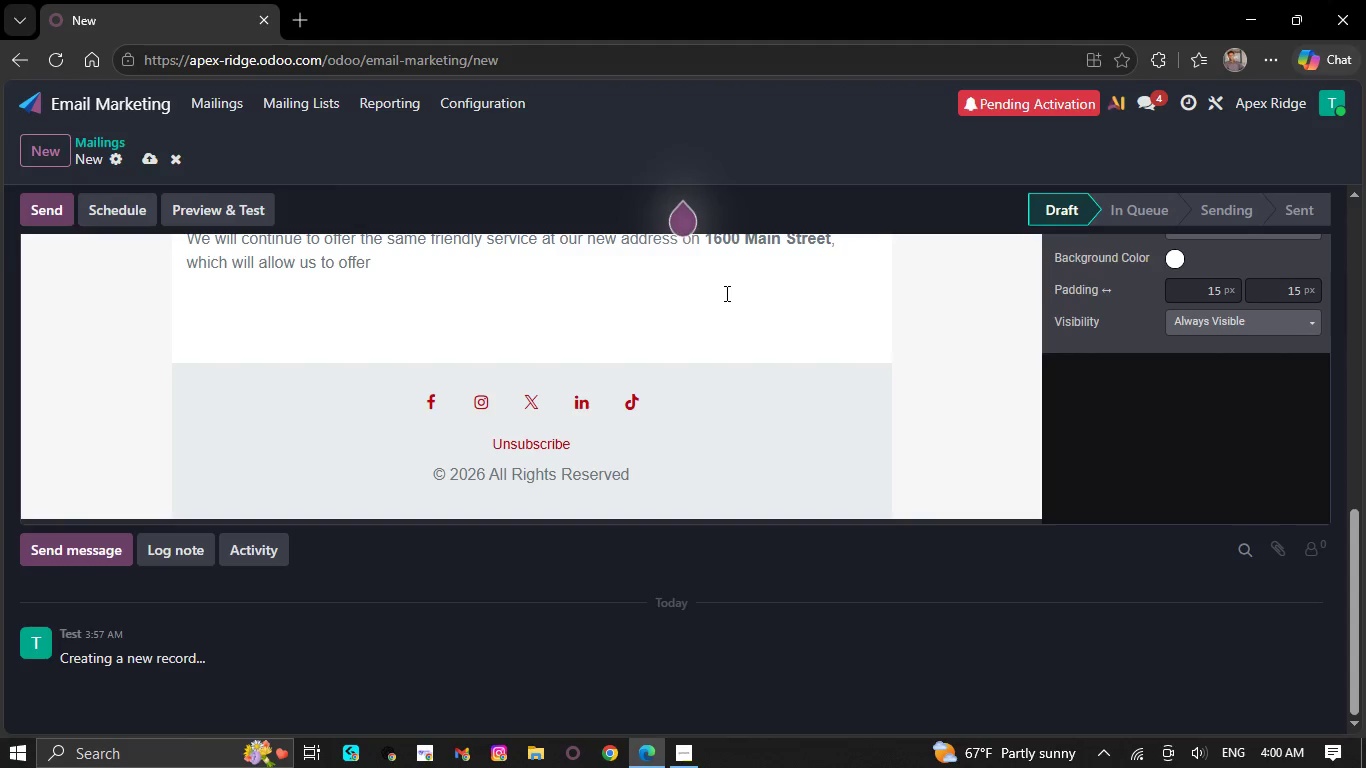 
key(Backspace)
 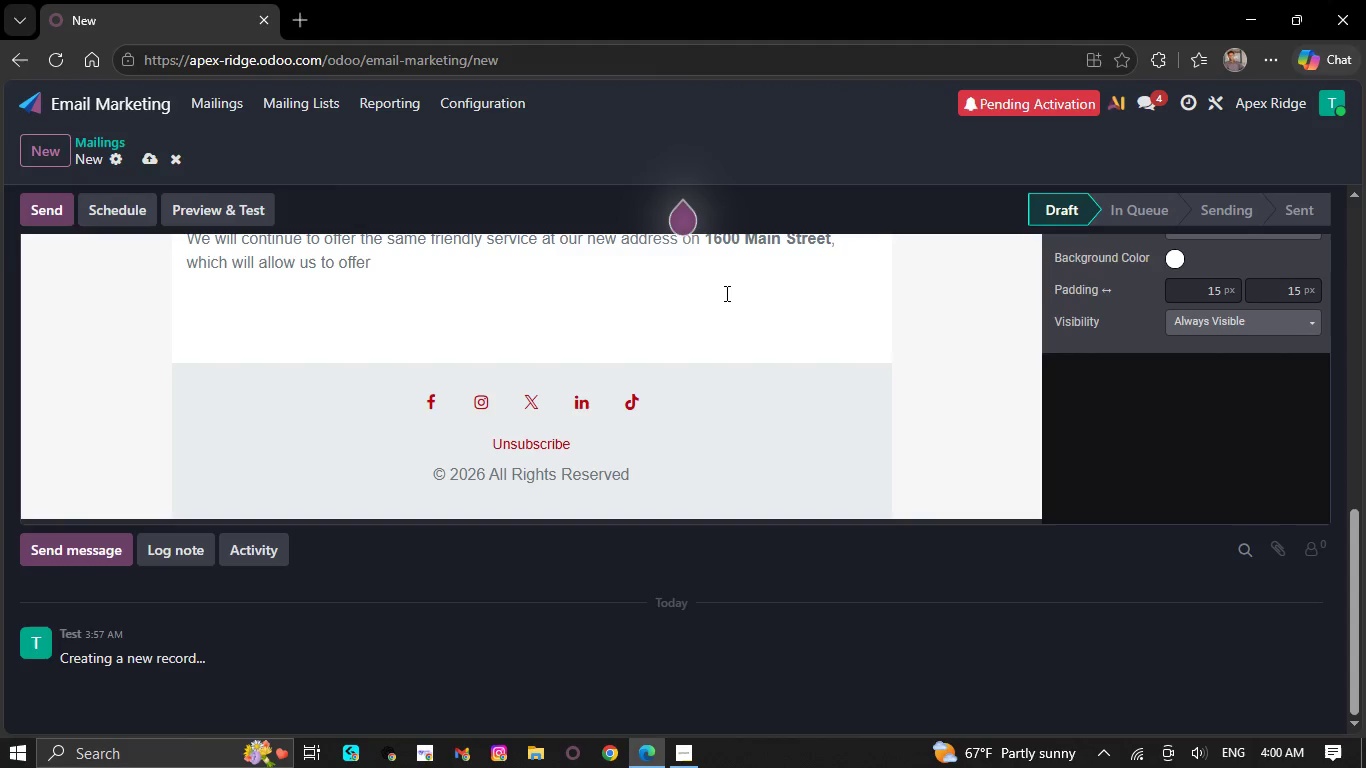 
key(Backspace)
 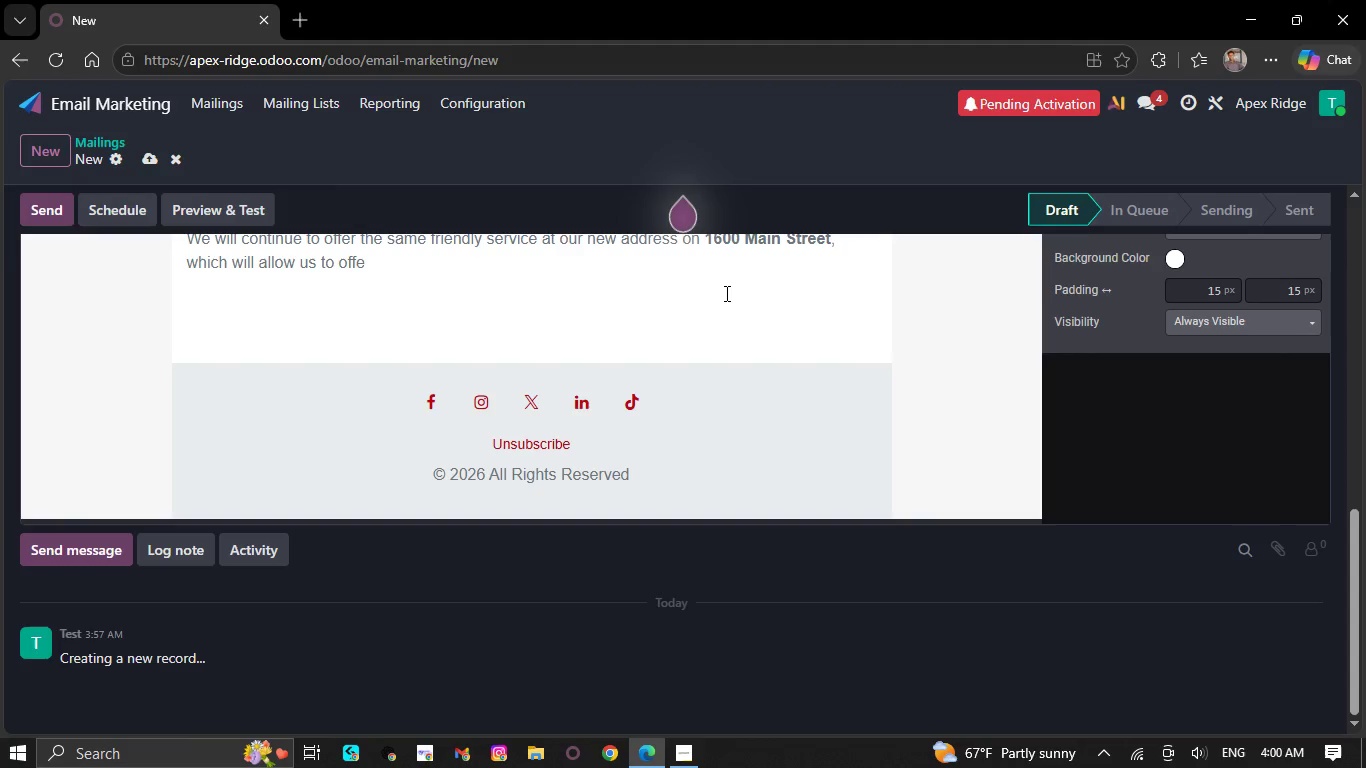 
key(Backspace)
 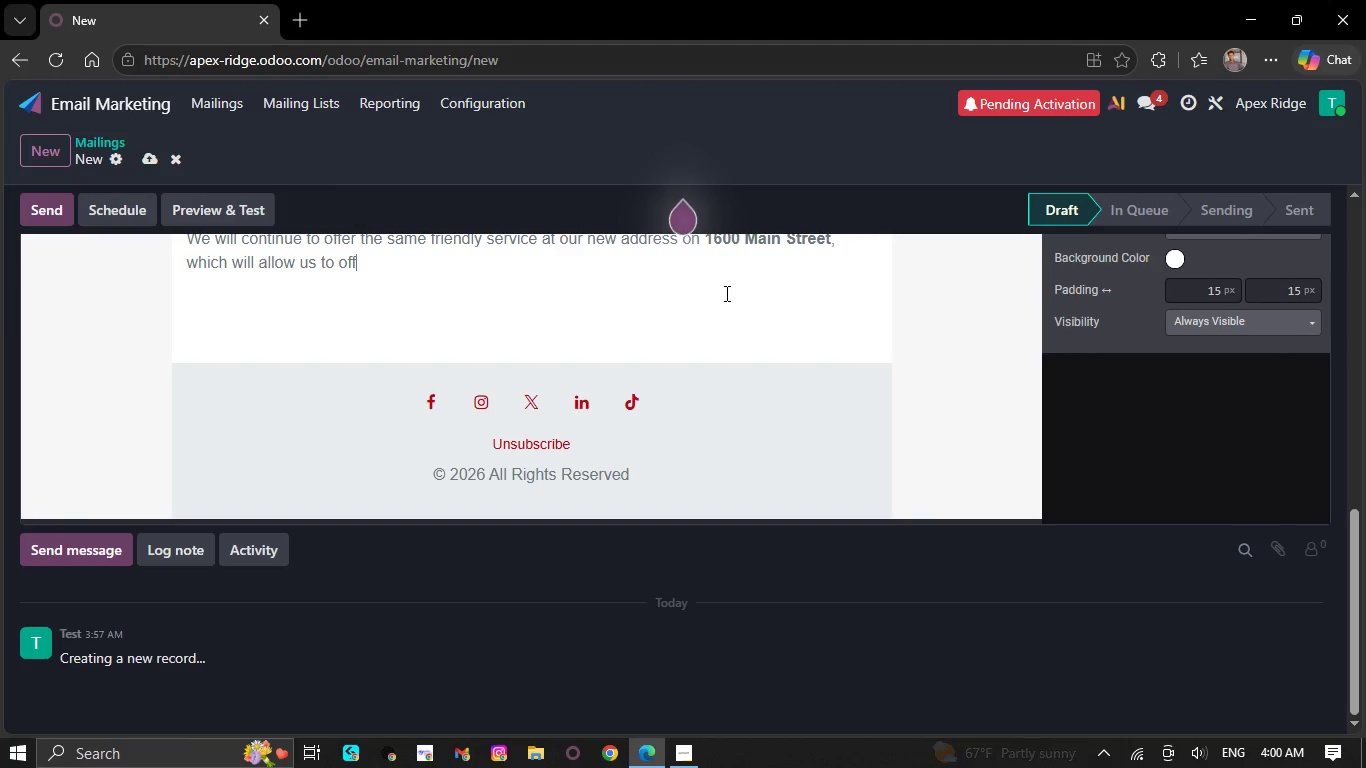 
key(Backspace)
 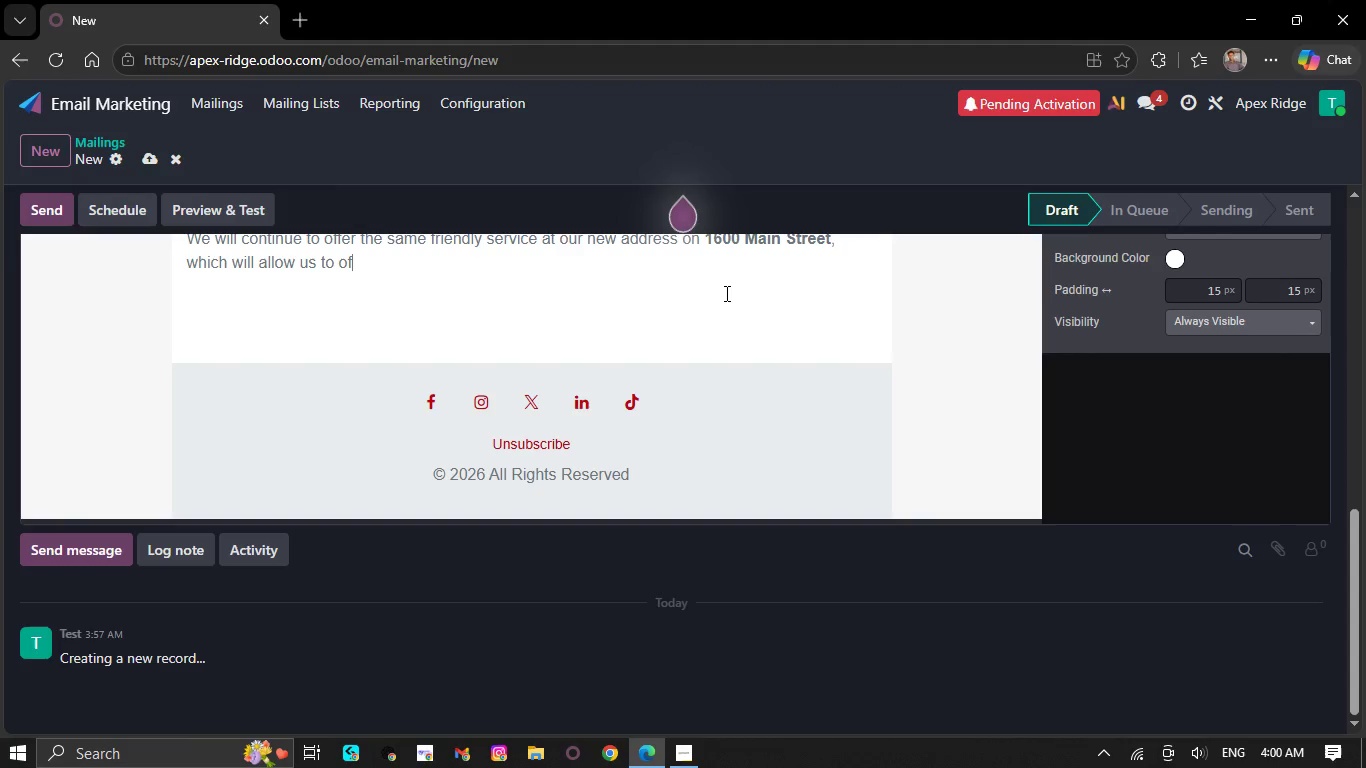 
key(Backspace)
 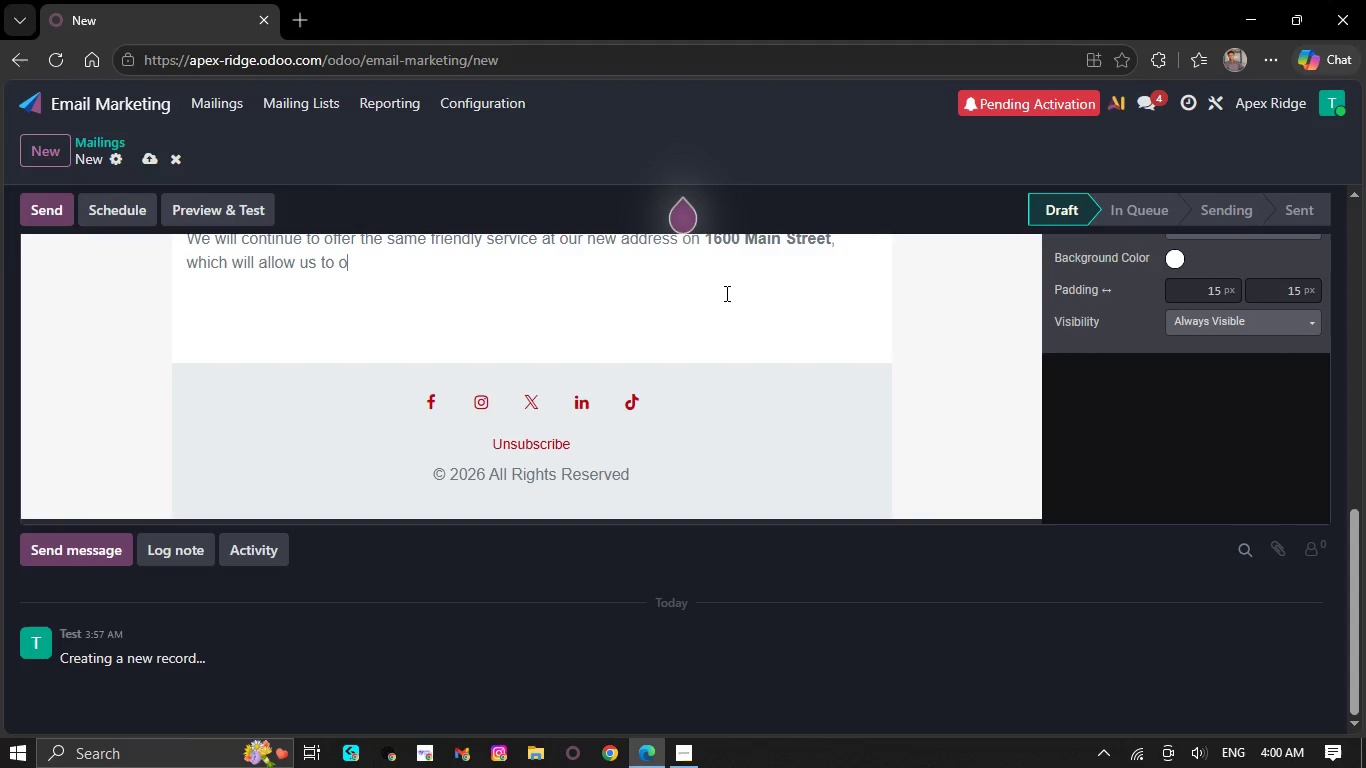 
key(Backspace)
 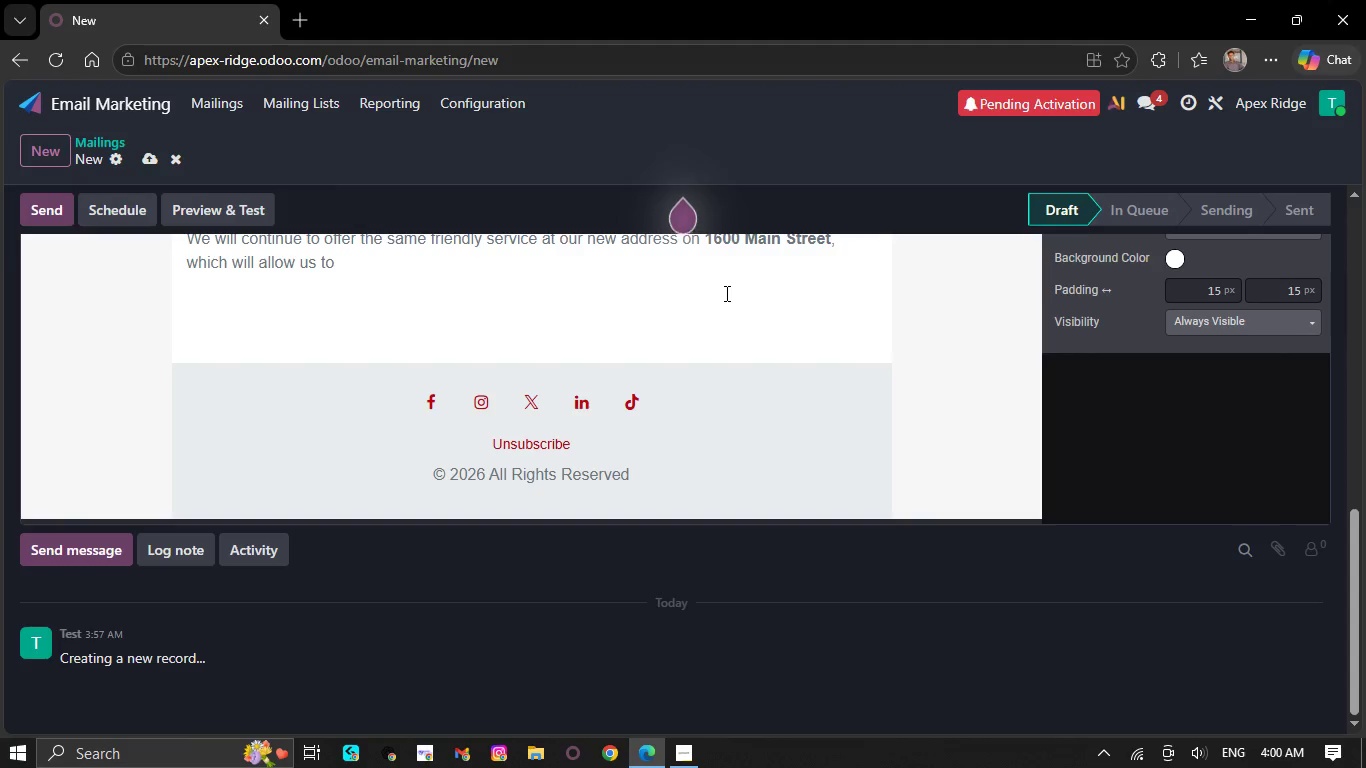 
key(Backspace)
 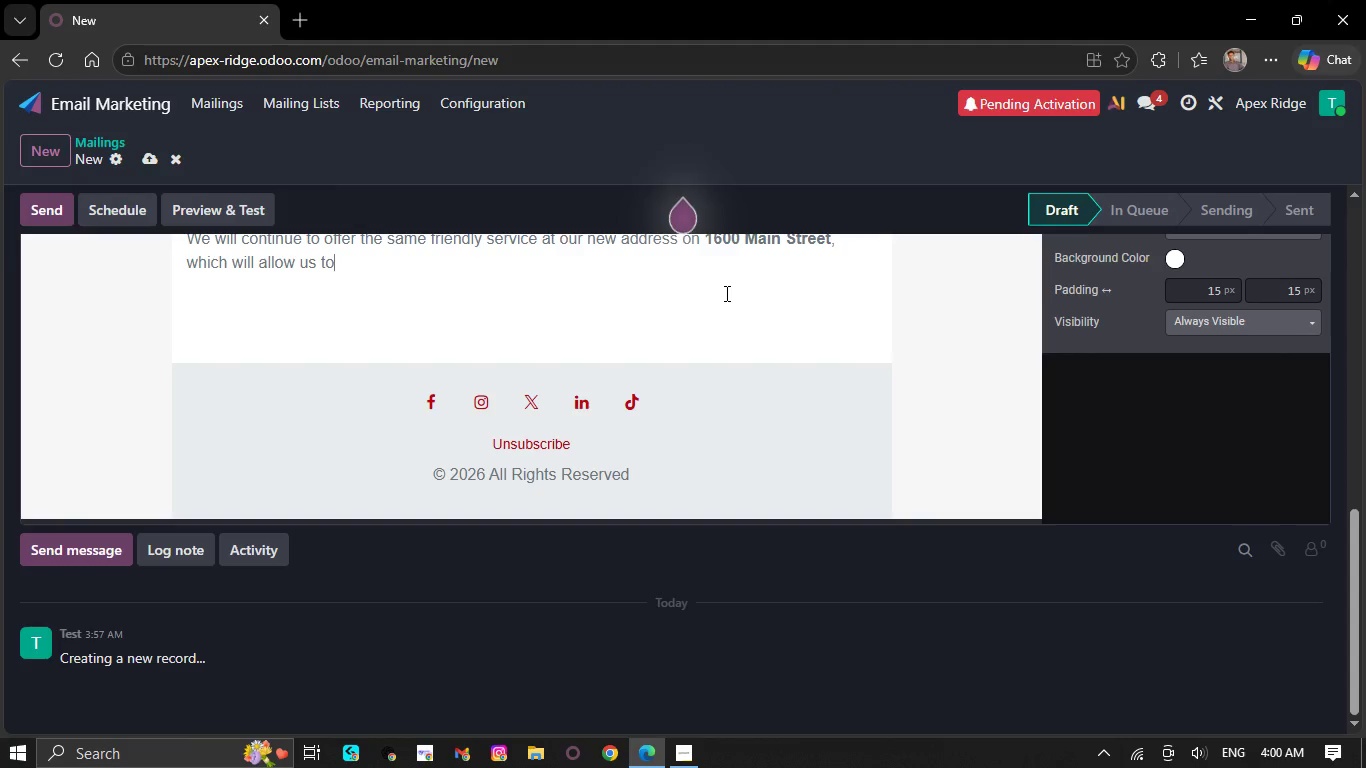 
key(Backspace)
 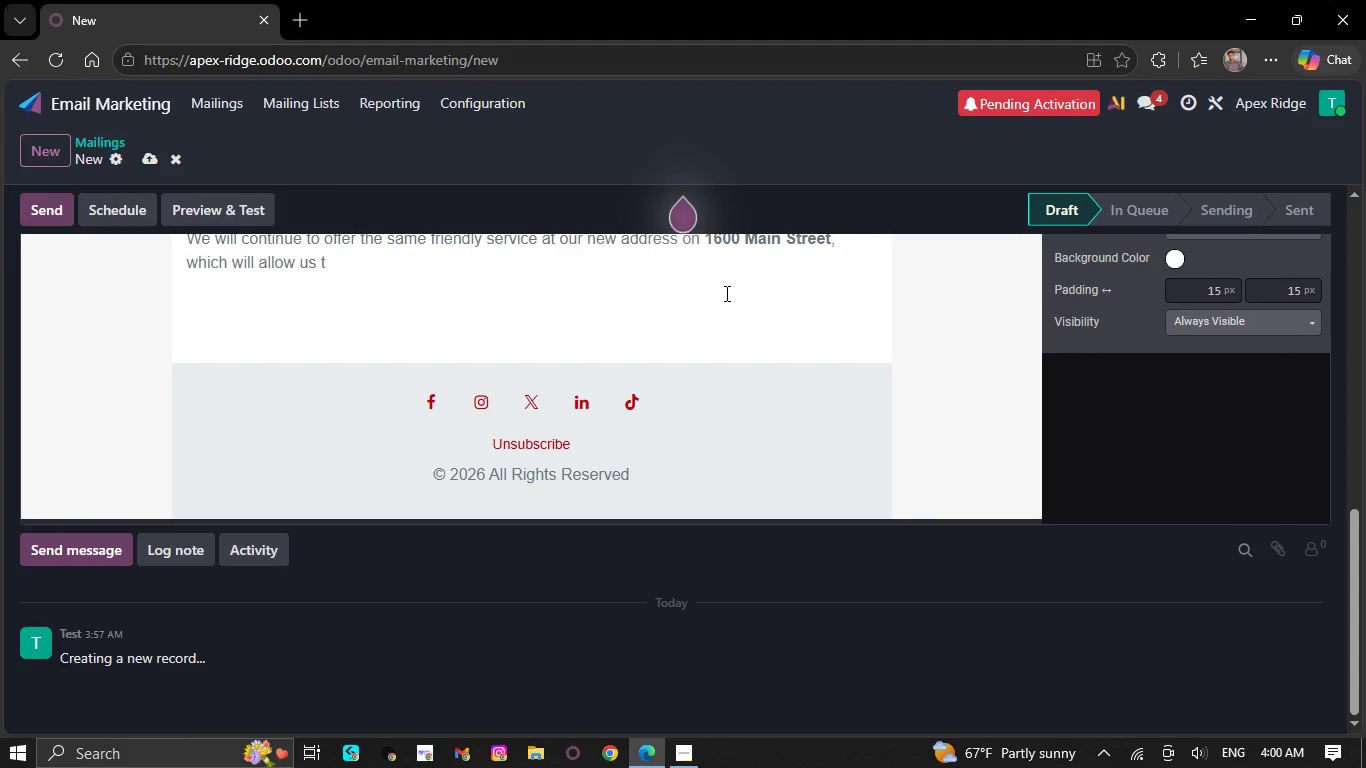 
key(Backspace)
 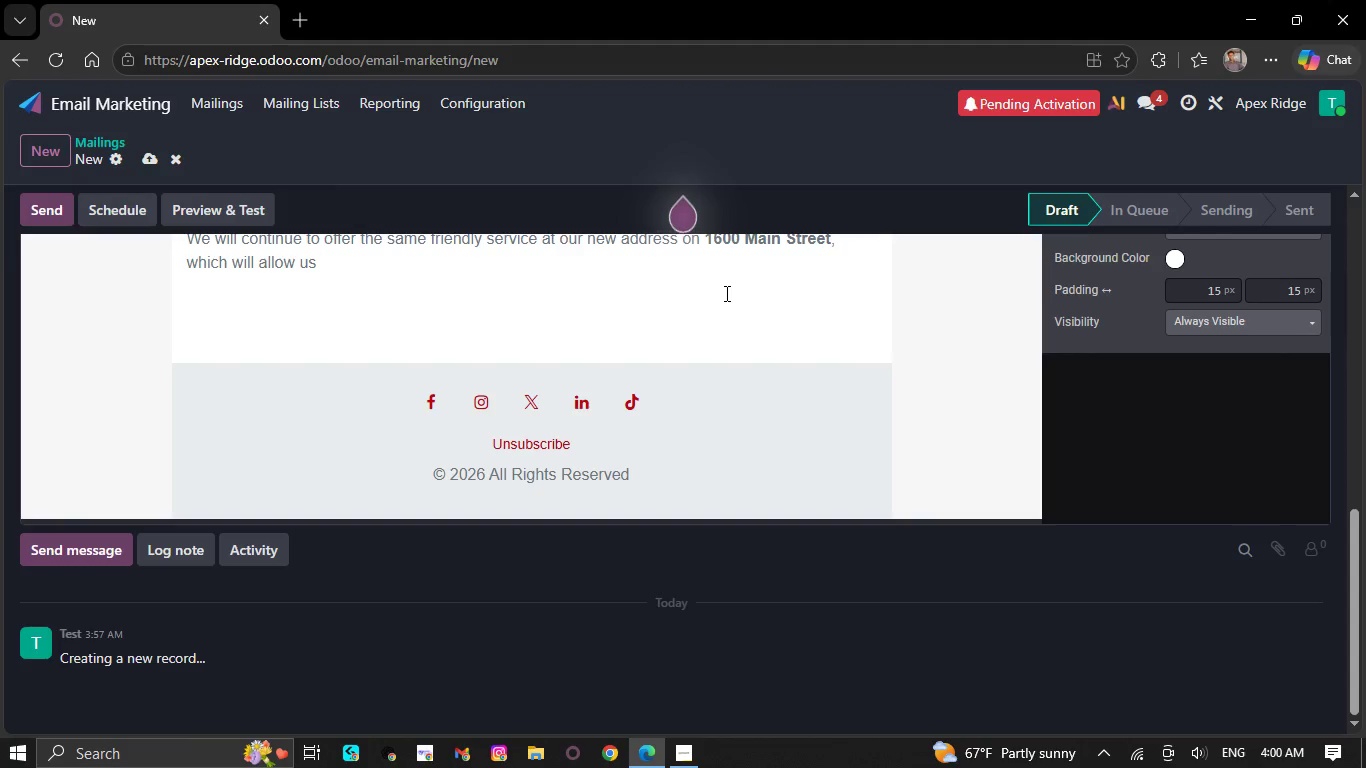 
key(Backspace)
 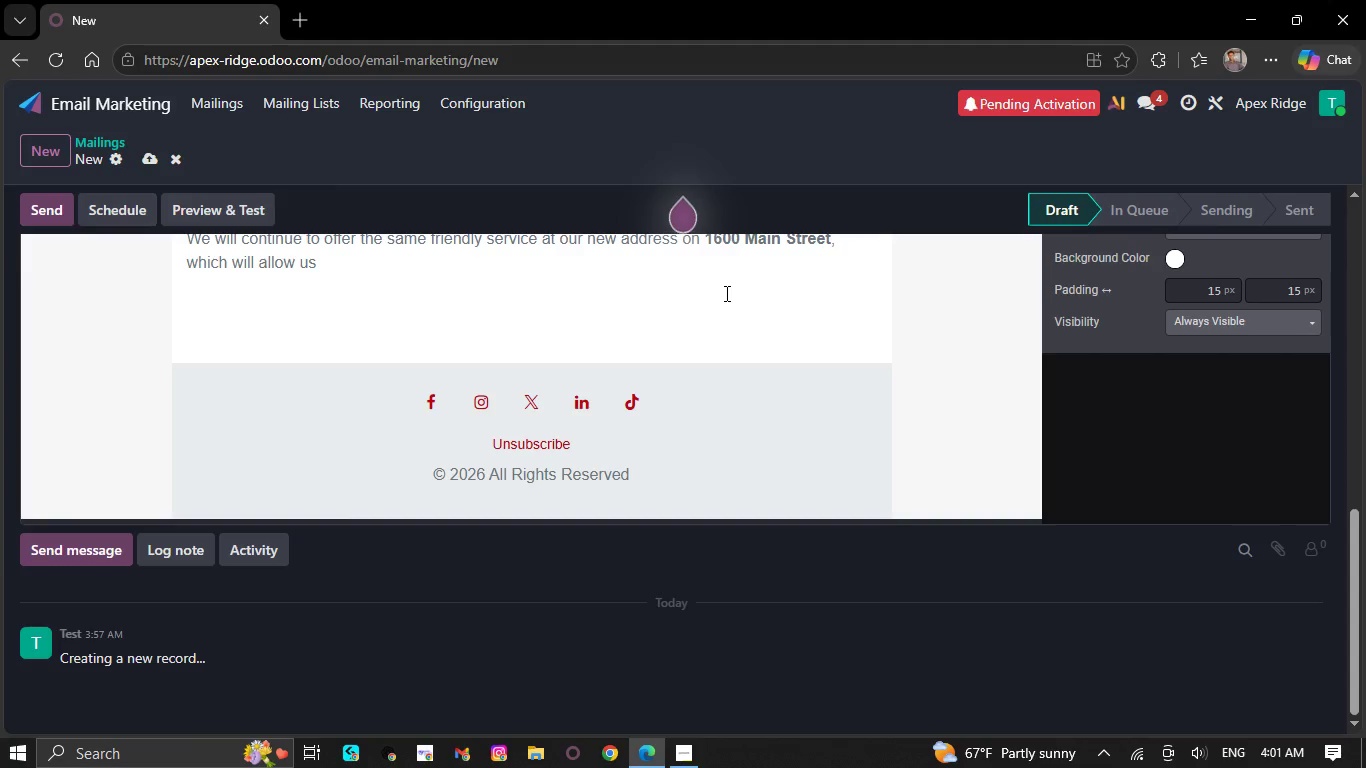 
key(Backspace)
 